 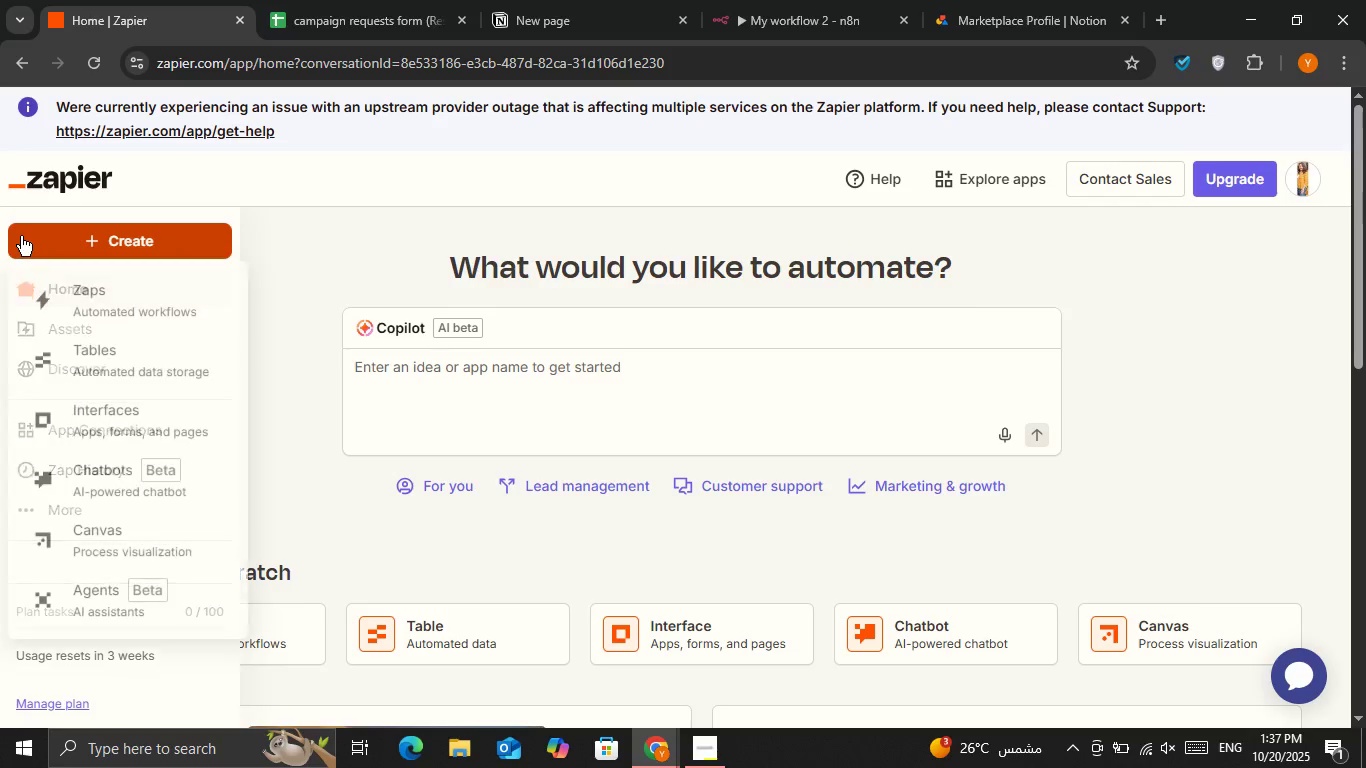 
left_click_drag(start_coordinate=[75, 289], to_coordinate=[83, 277])
 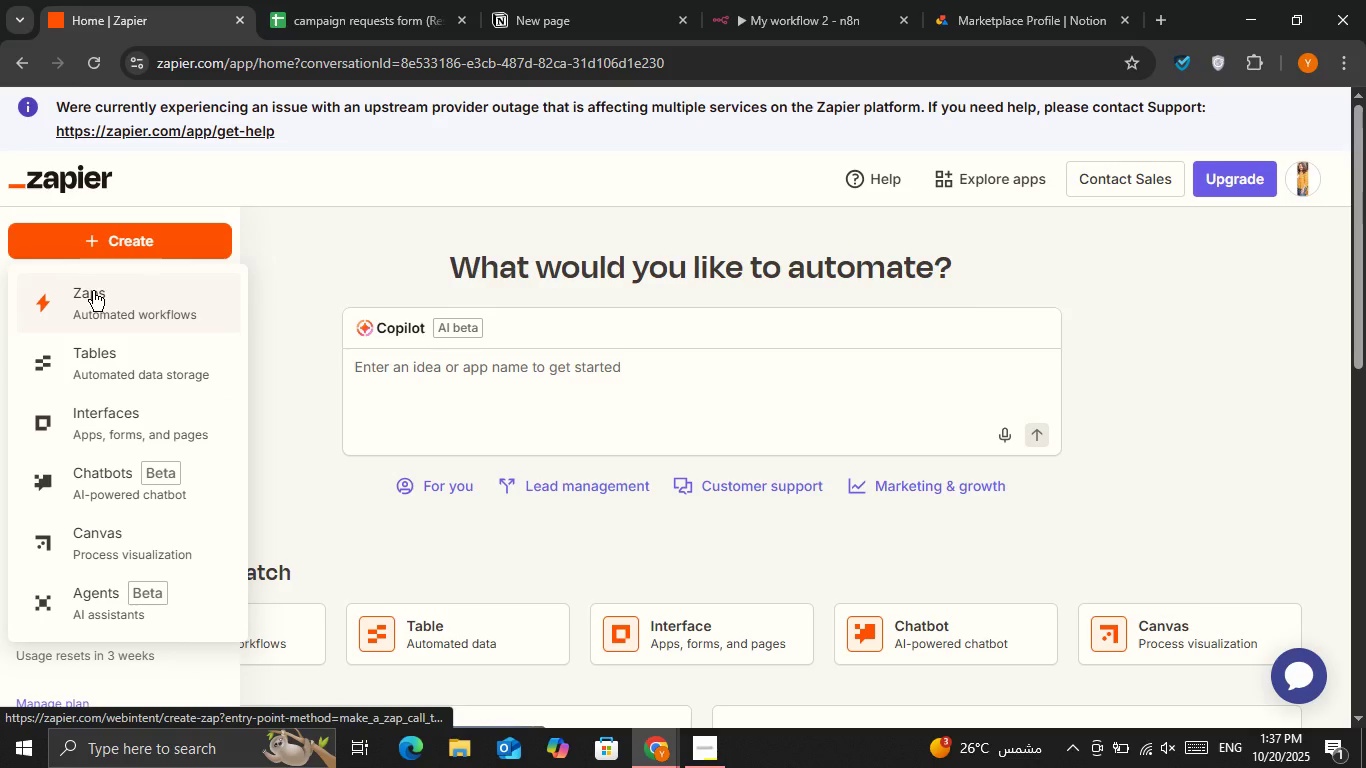 
left_click([93, 291])
 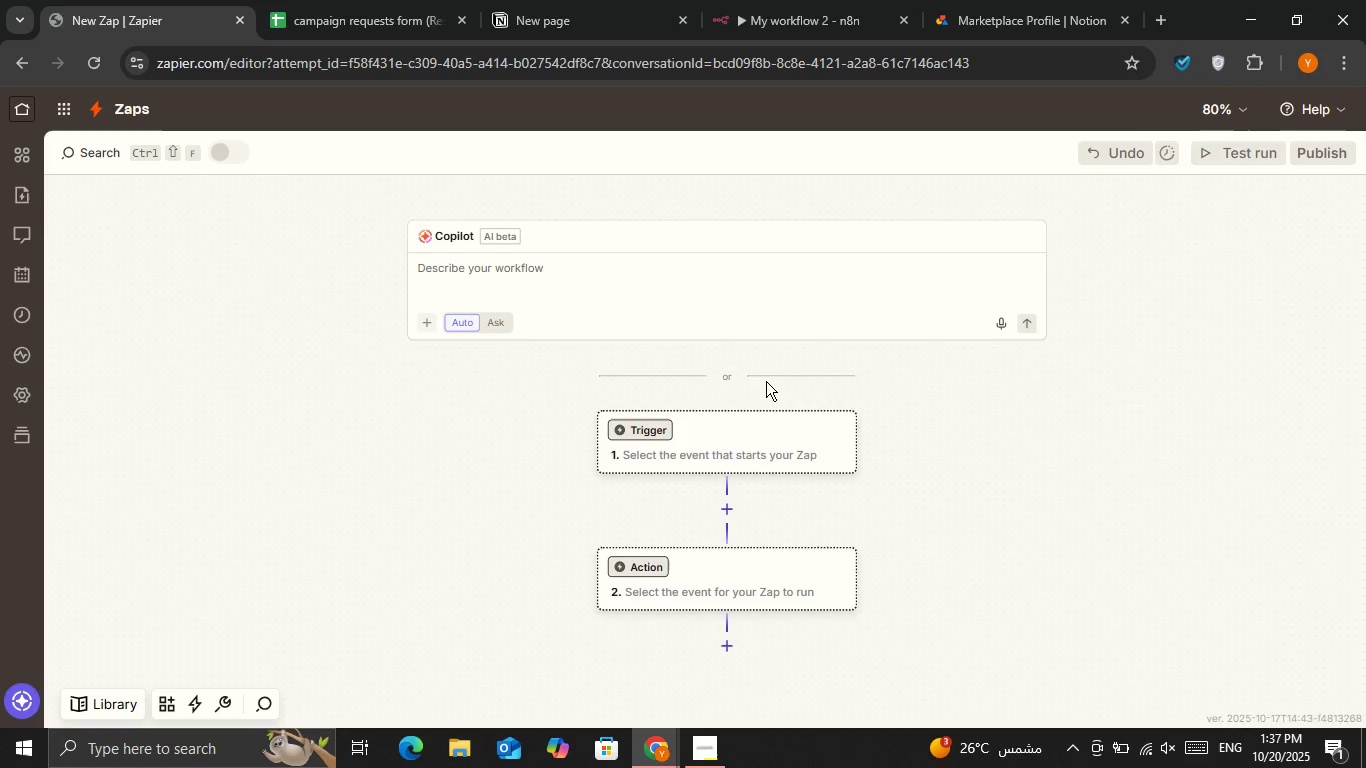 
left_click([756, 451])
 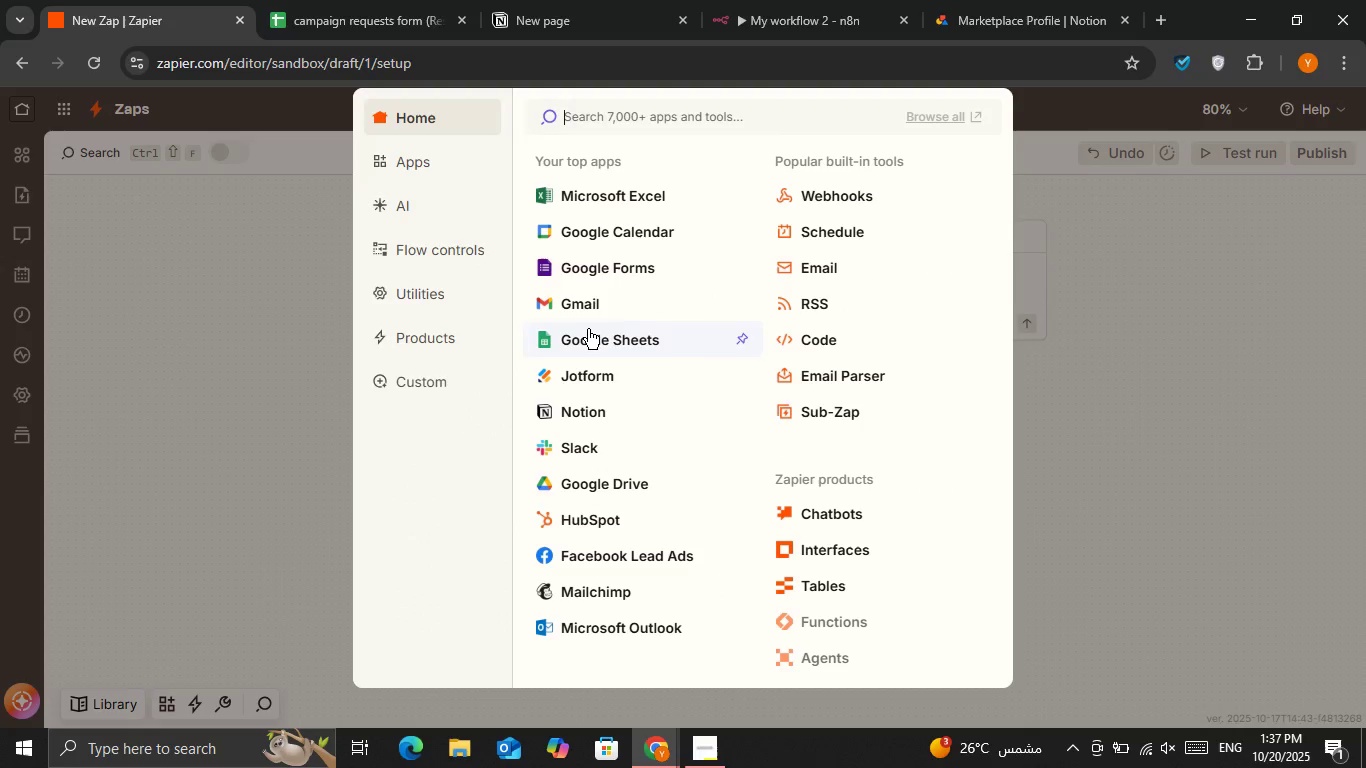 
left_click([590, 330])
 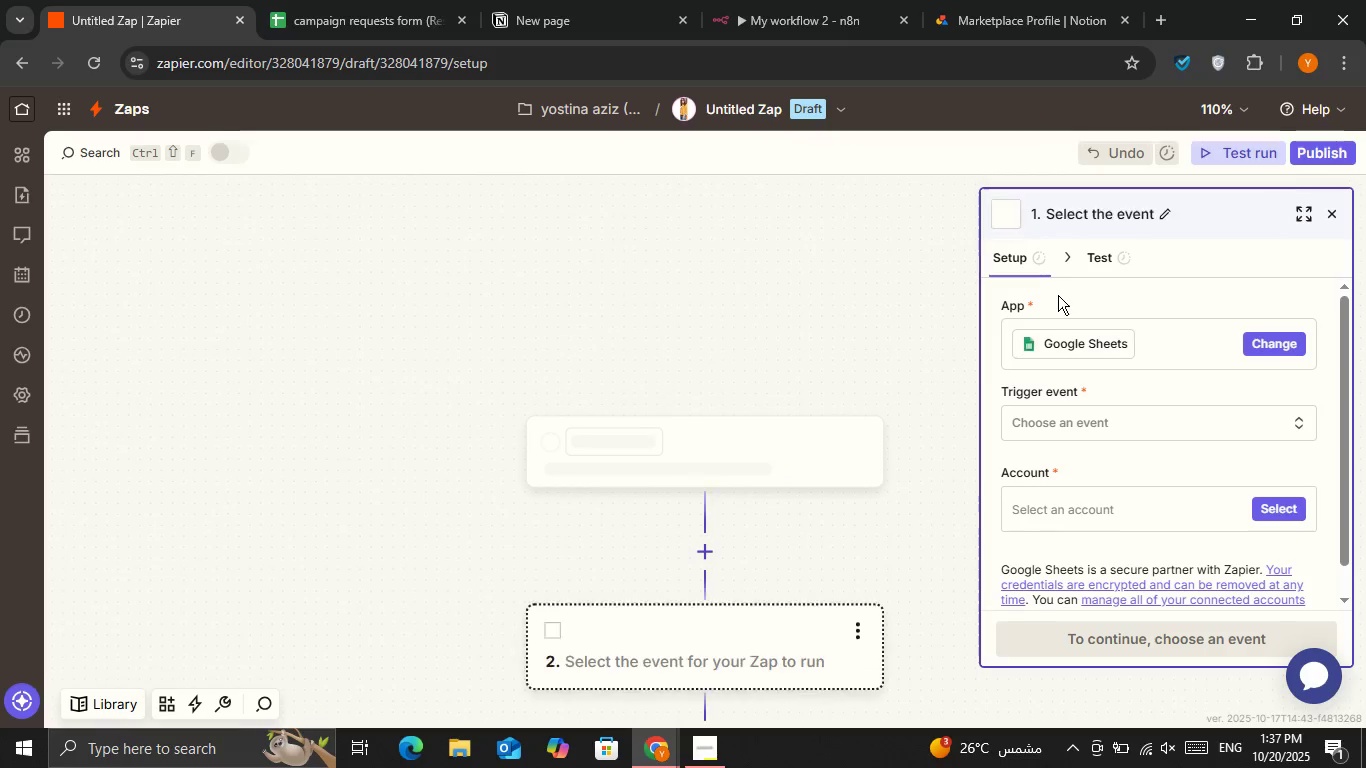 
left_click([1112, 415])
 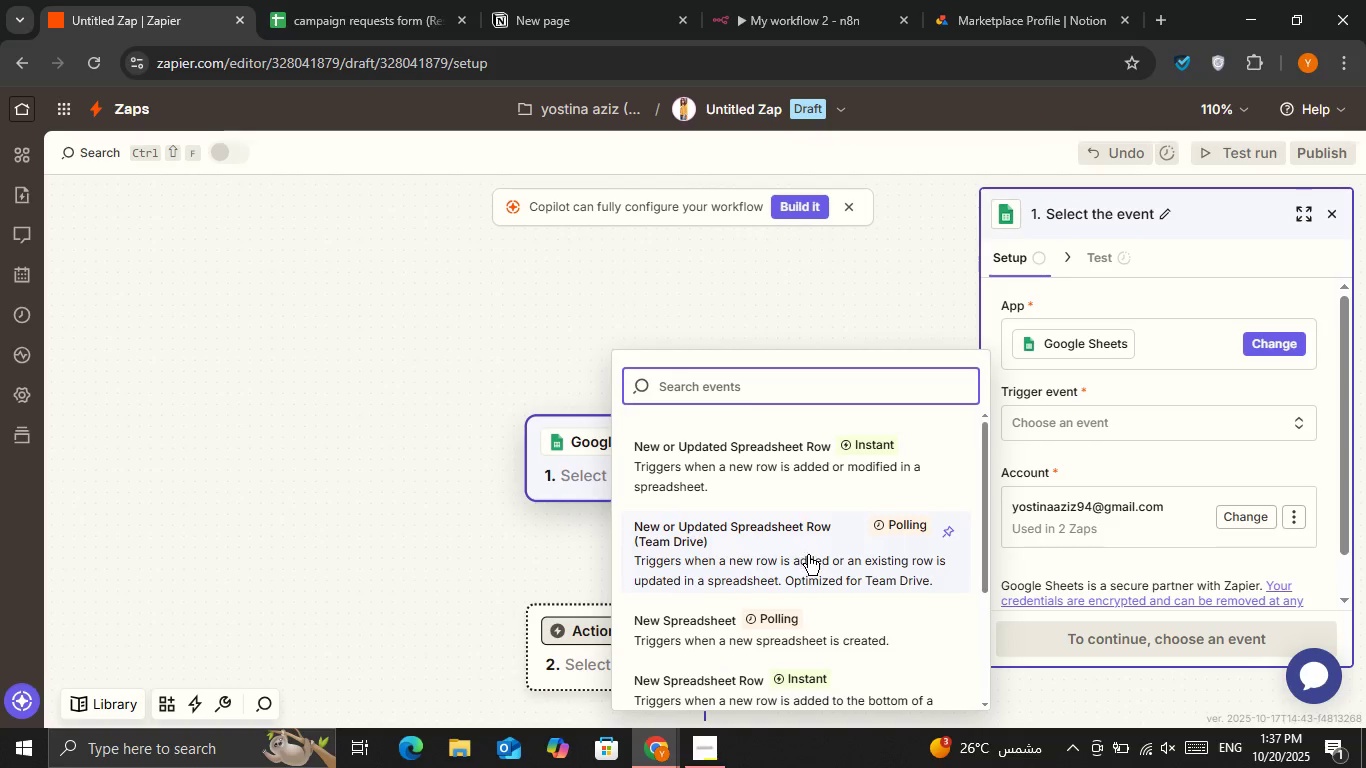 
wait(5.37)
 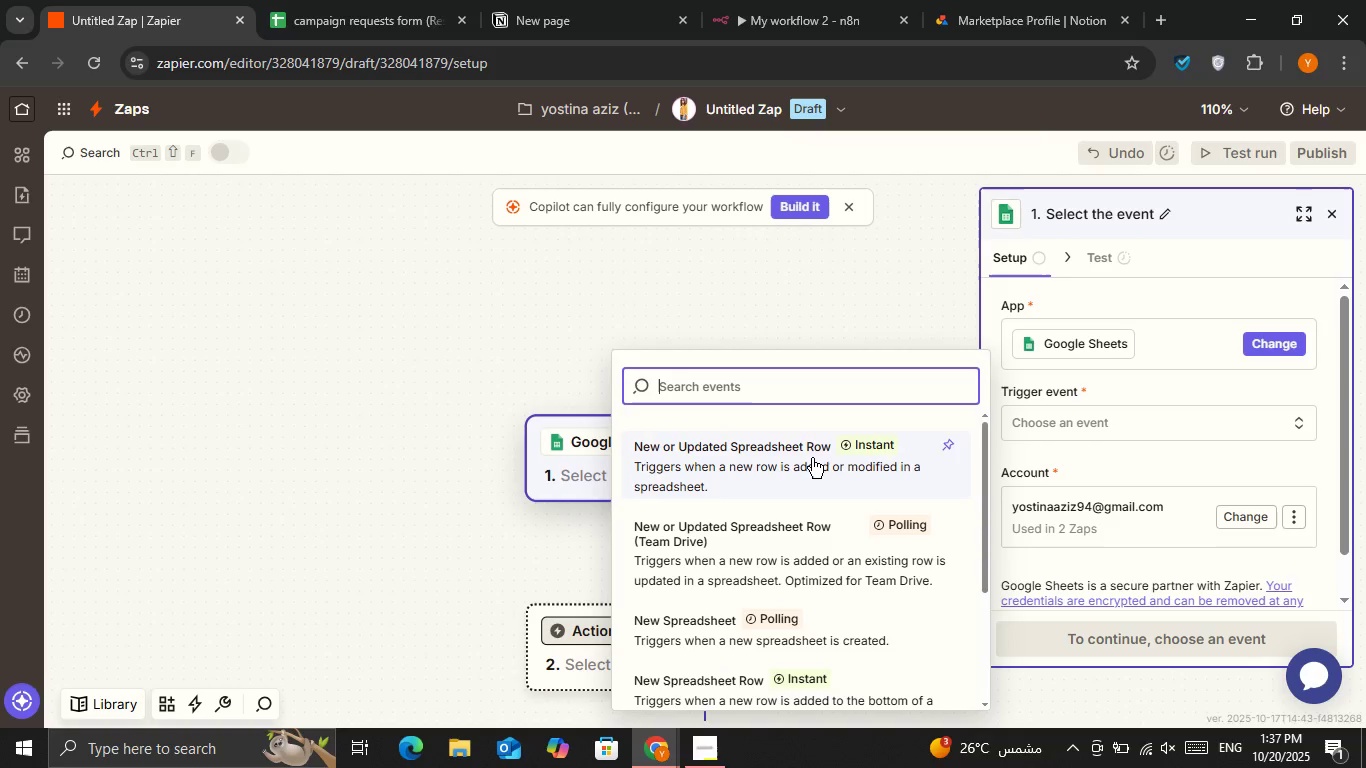 
left_click([808, 555])
 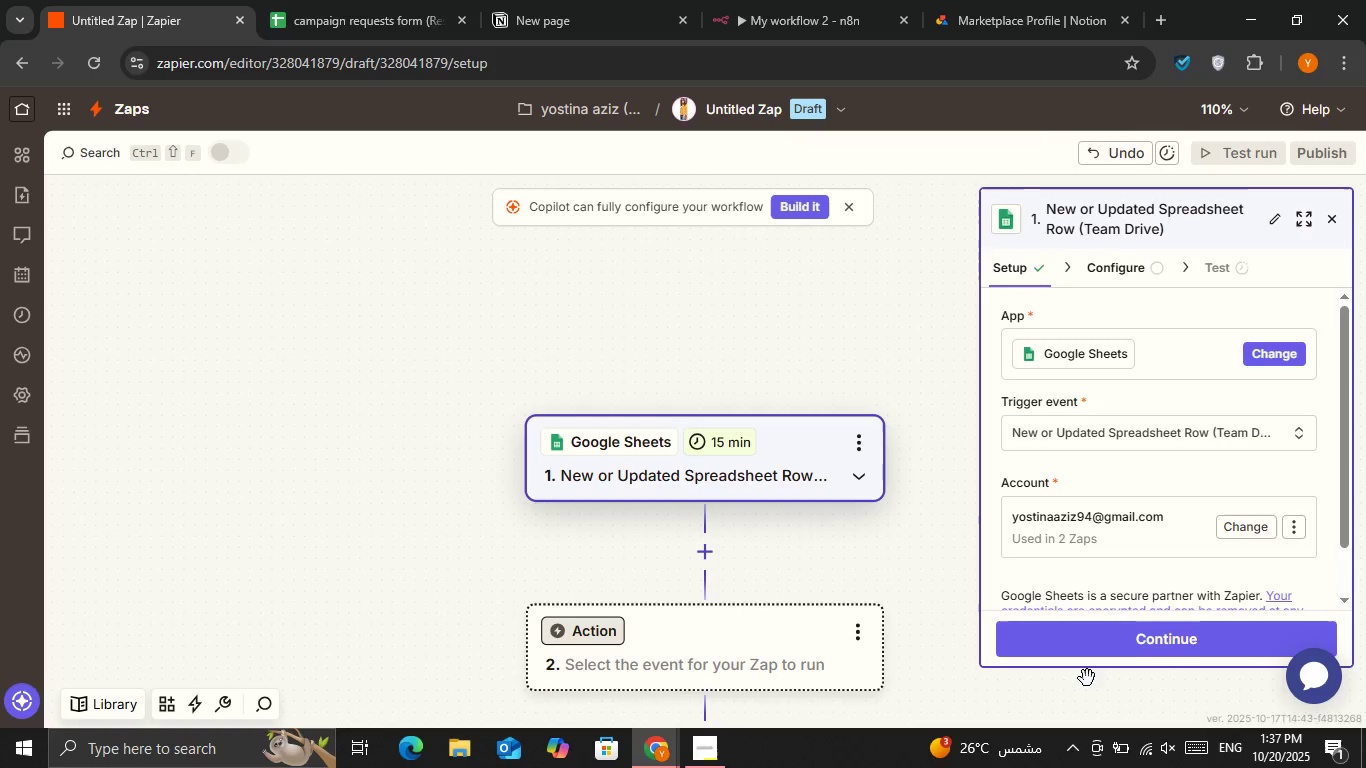 
double_click([1087, 655])
 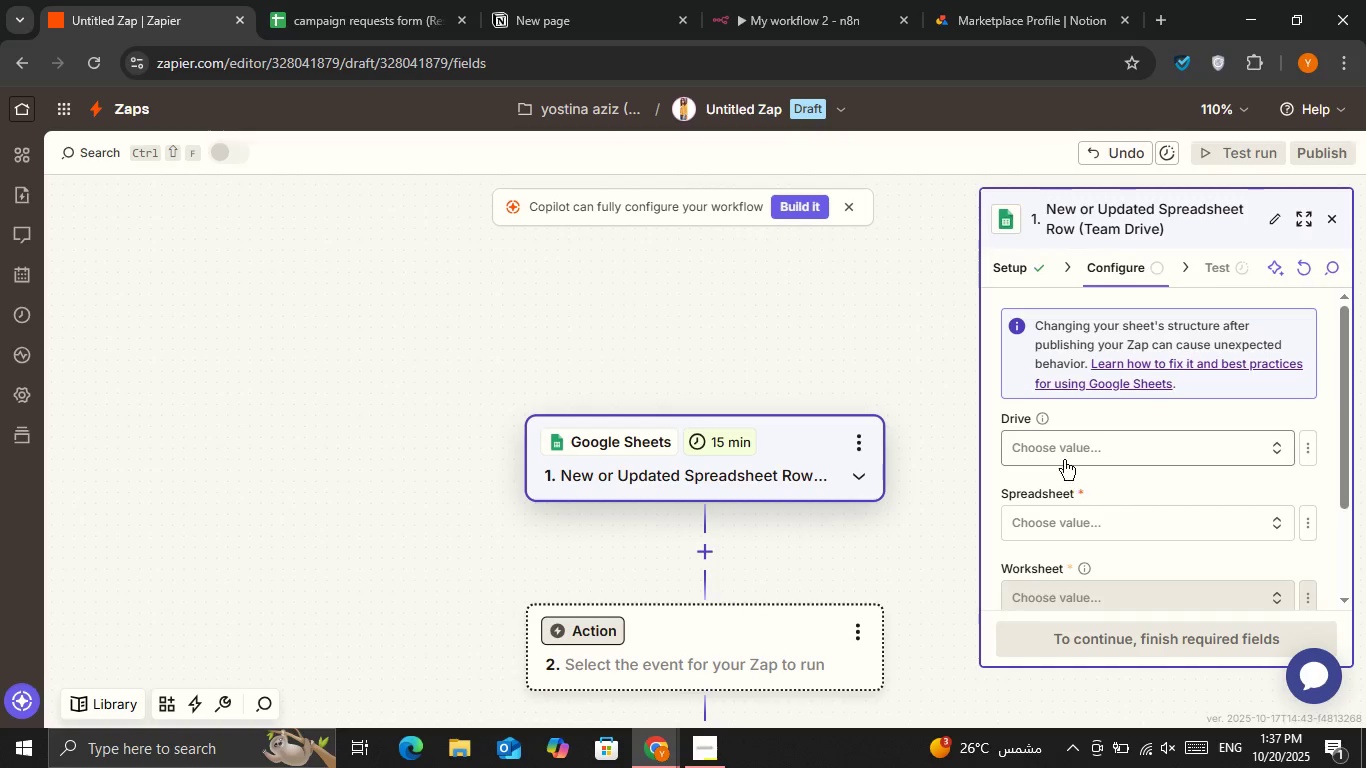 
left_click([1061, 450])
 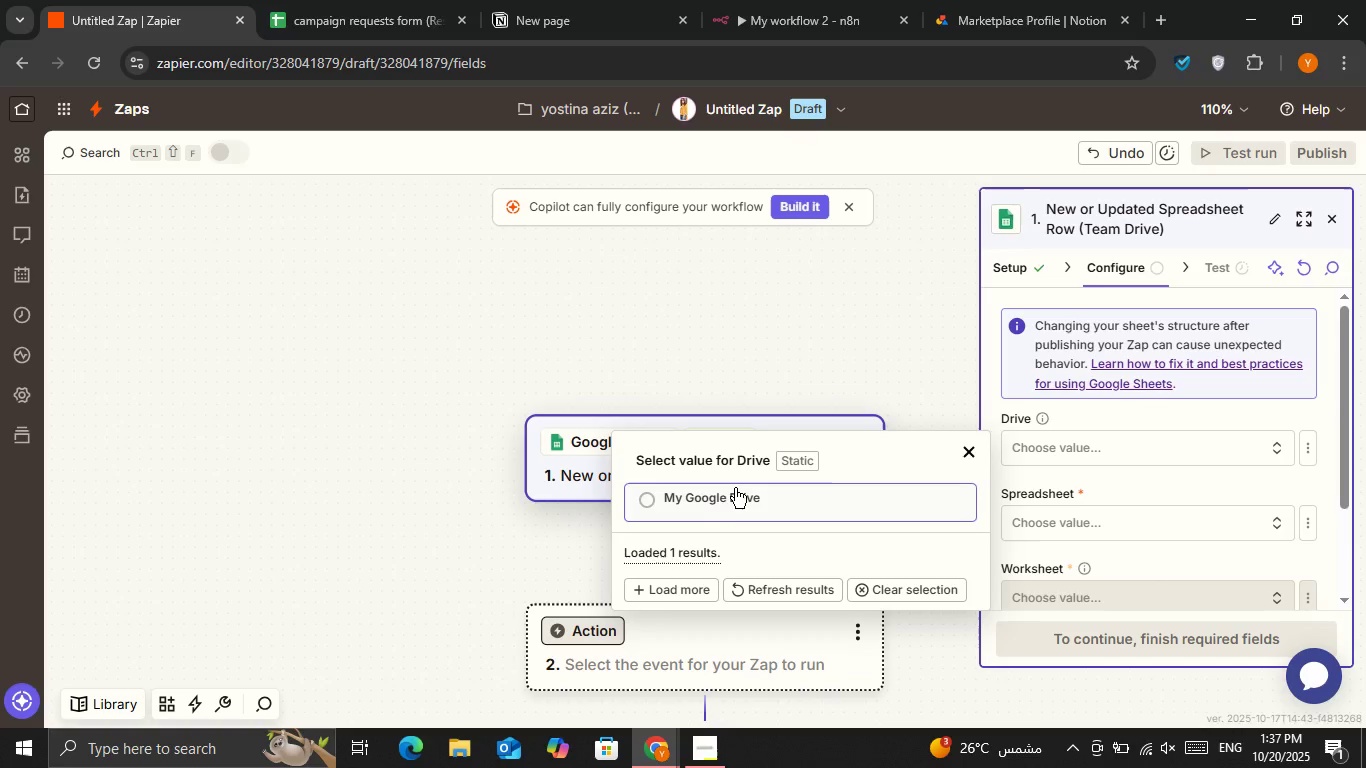 
left_click([735, 486])
 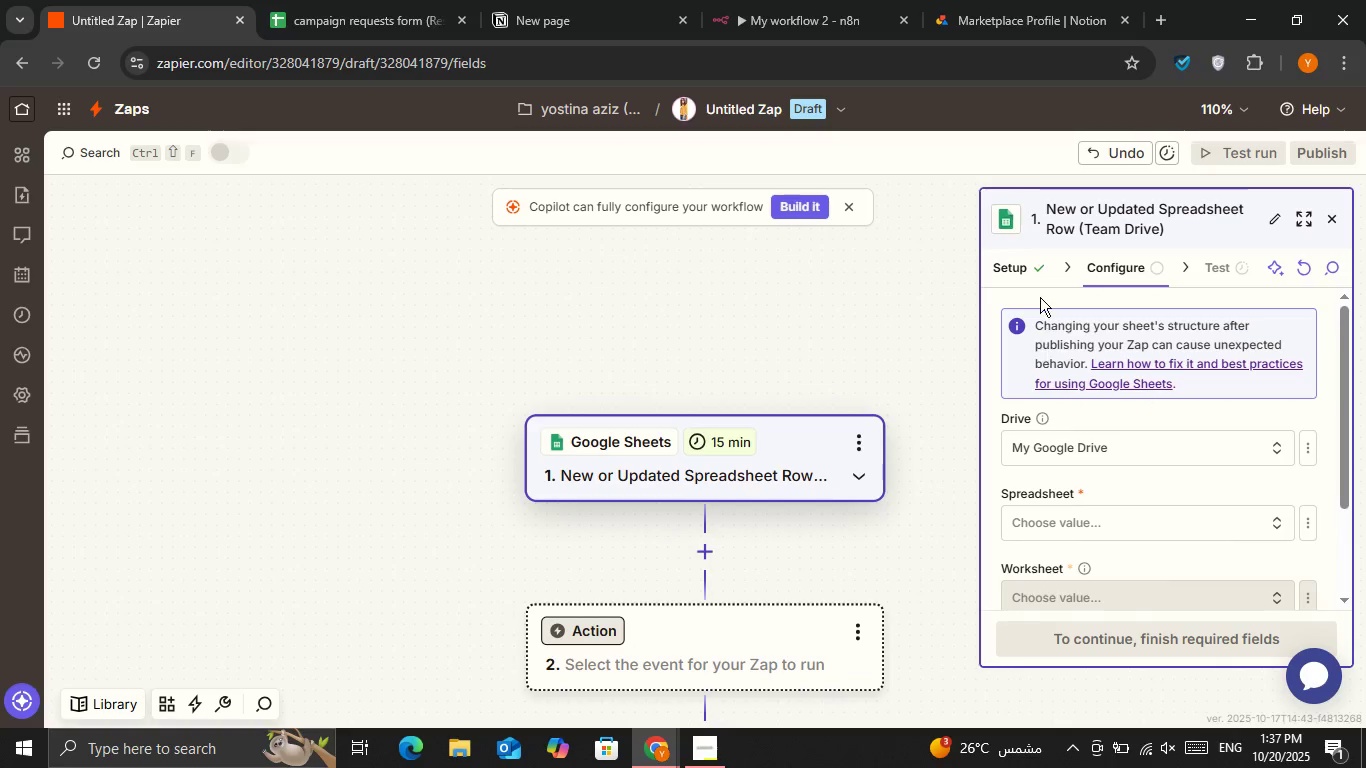 
left_click([1014, 261])
 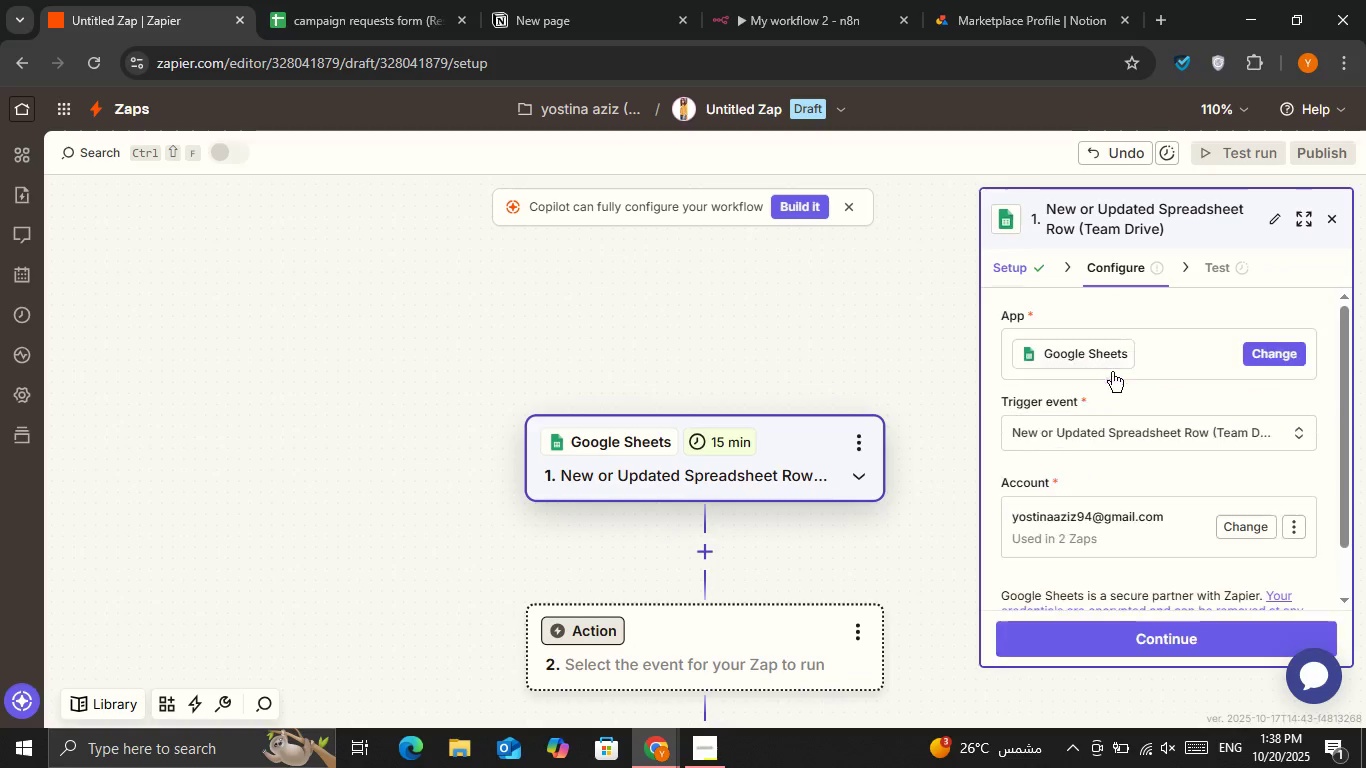 
scroll: coordinate [1114, 387], scroll_direction: down, amount: 2.0
 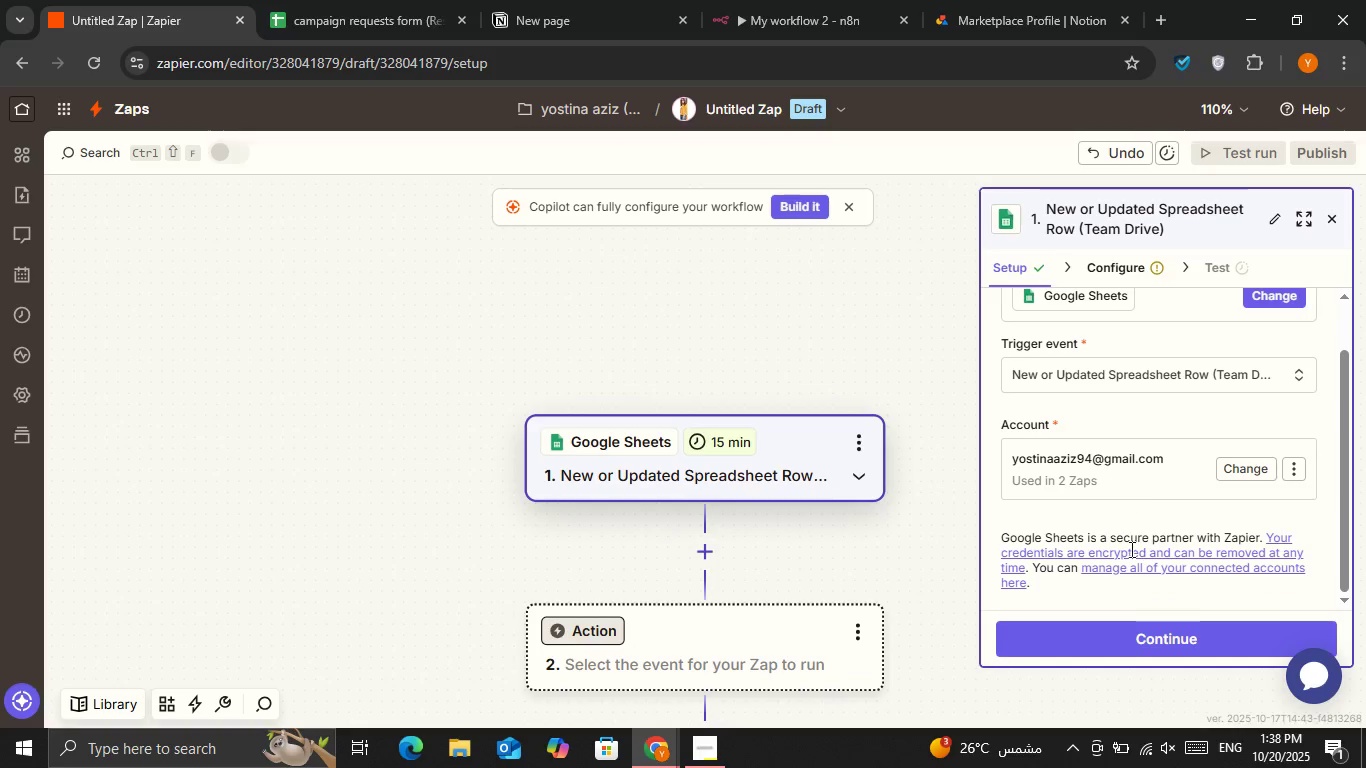 
left_click([1132, 653])
 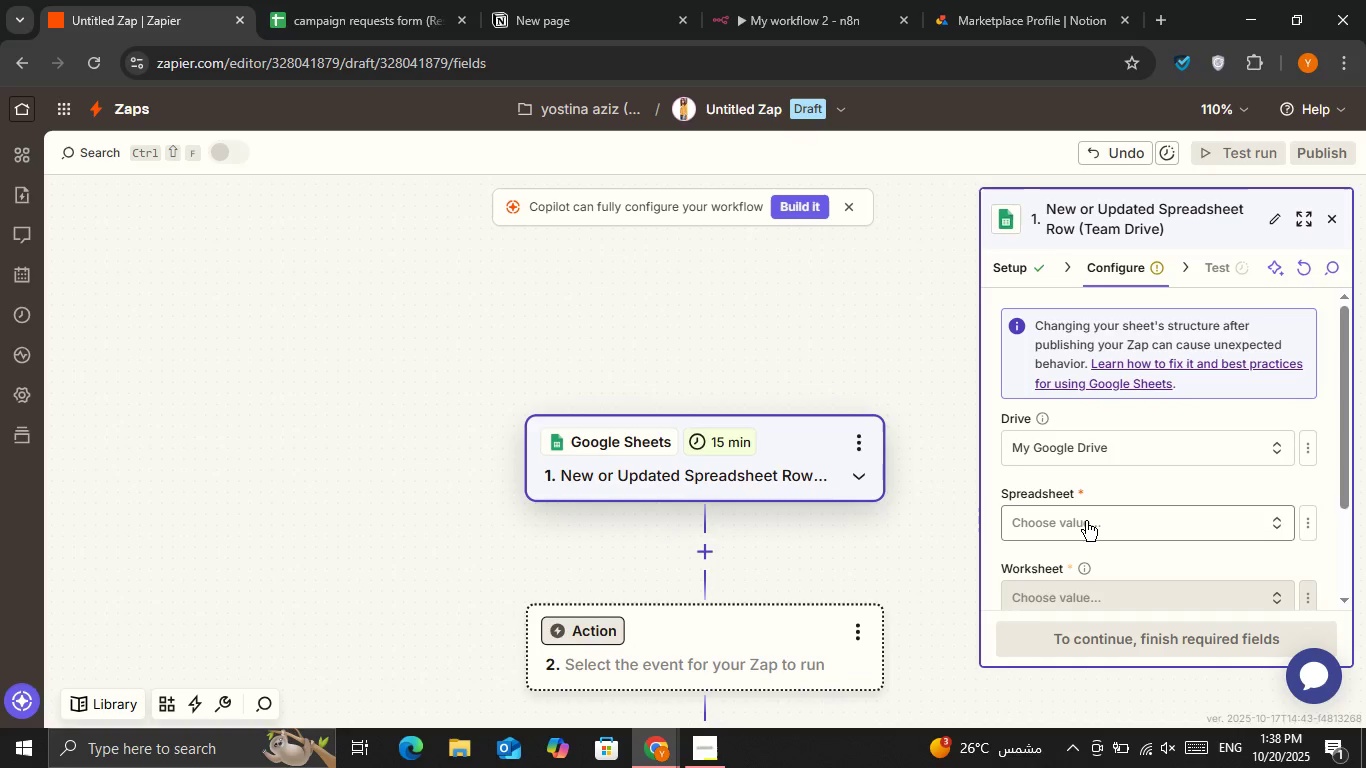 
left_click([1086, 521])
 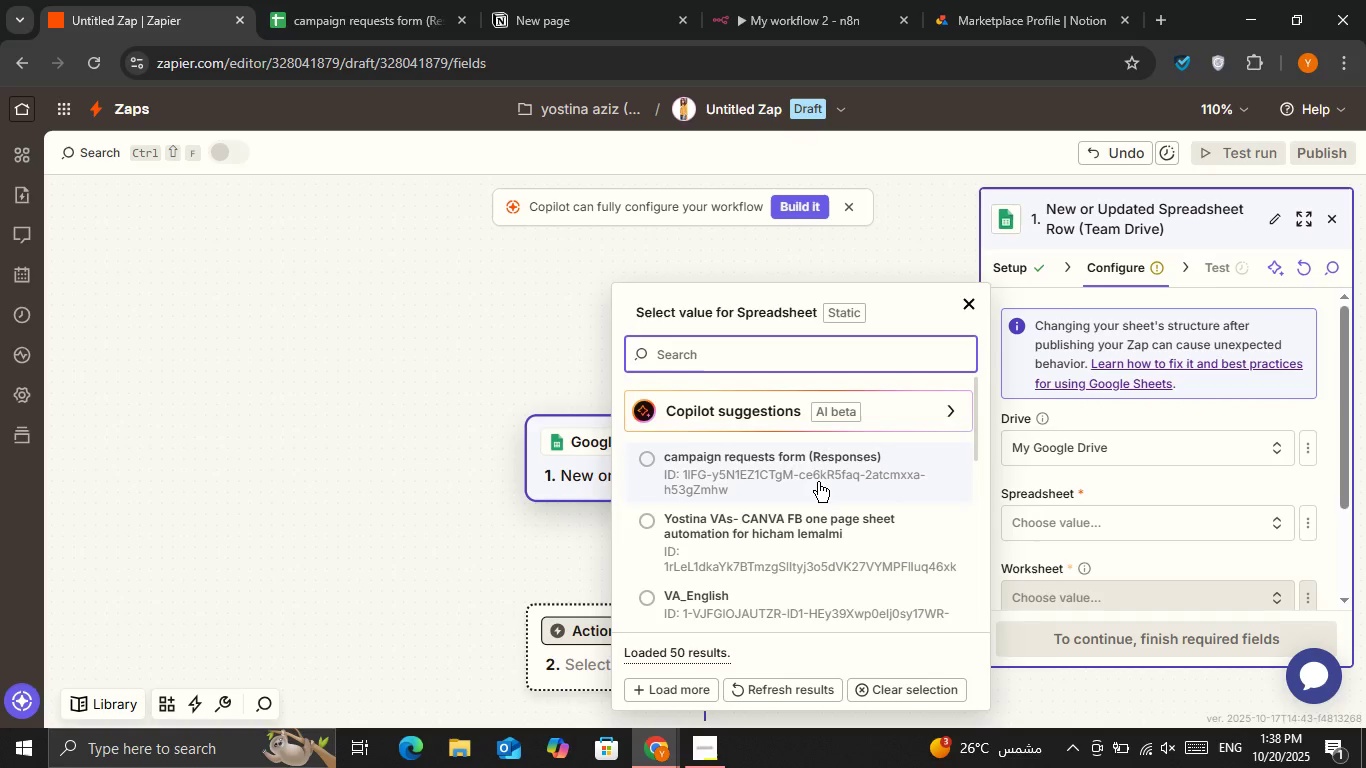 
left_click([818, 482])
 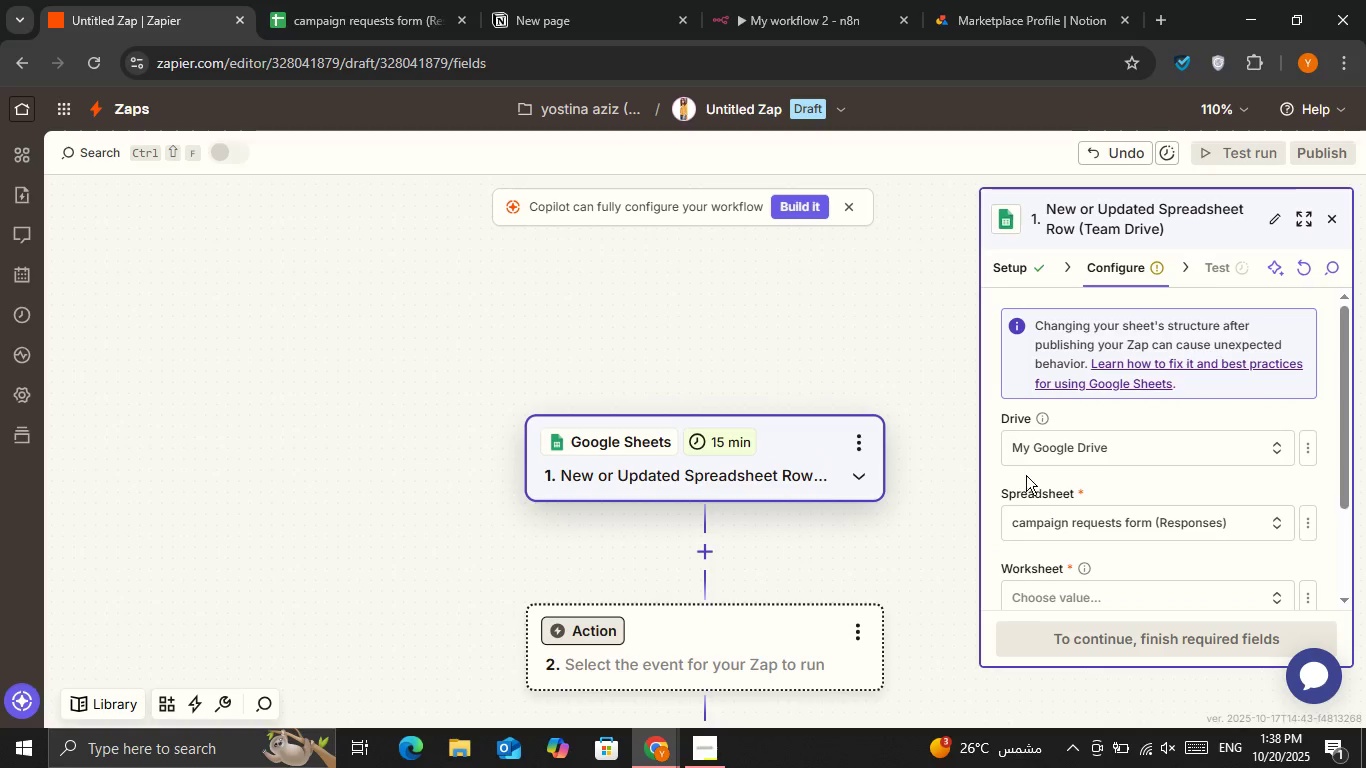 
scroll: coordinate [1092, 464], scroll_direction: down, amount: 1.0
 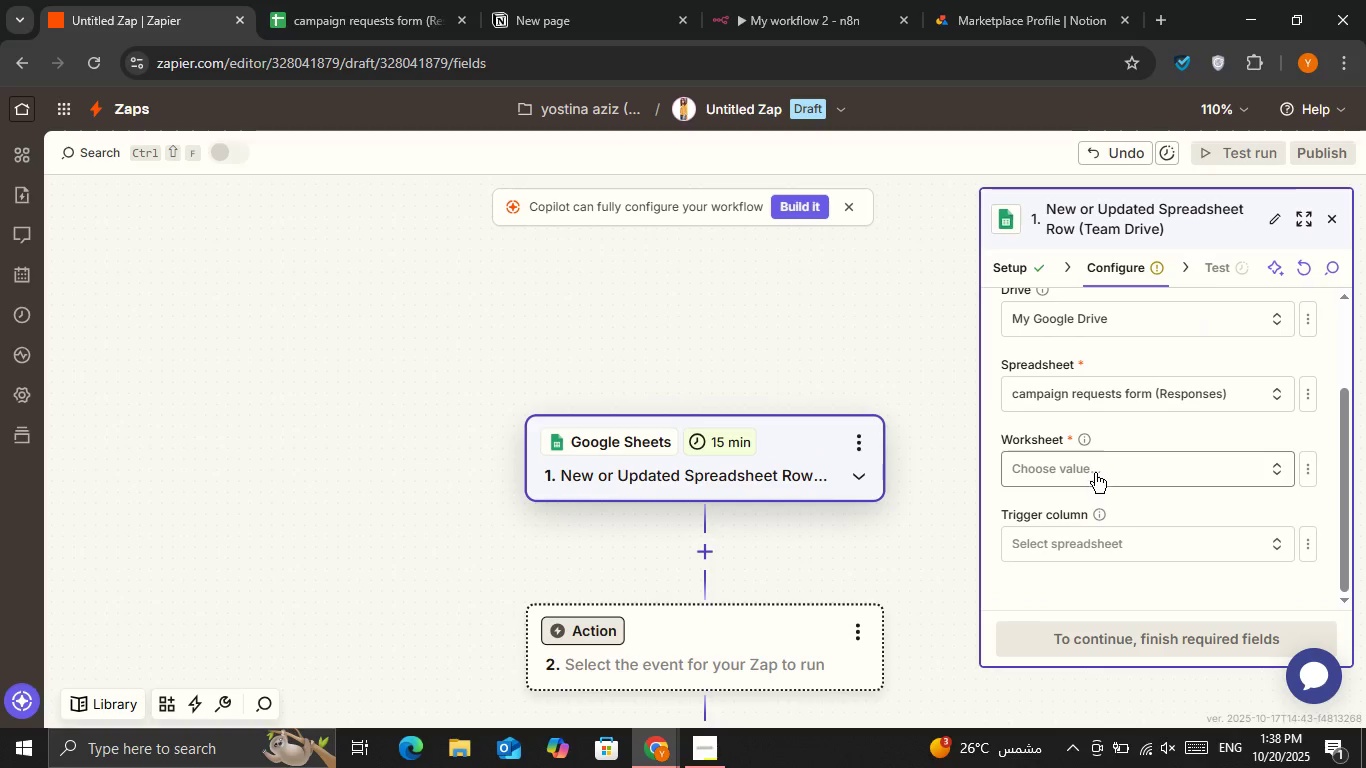 
left_click([1095, 470])
 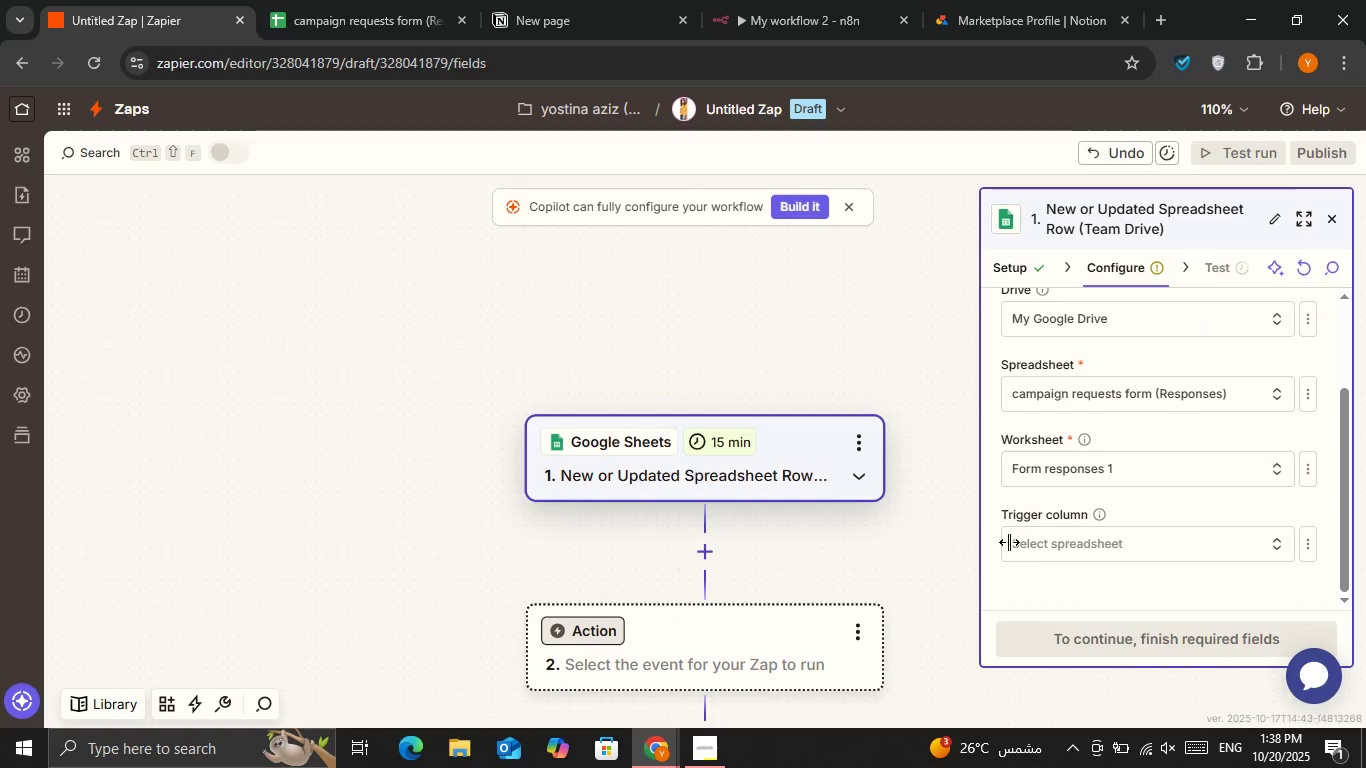 
double_click([1032, 544])
 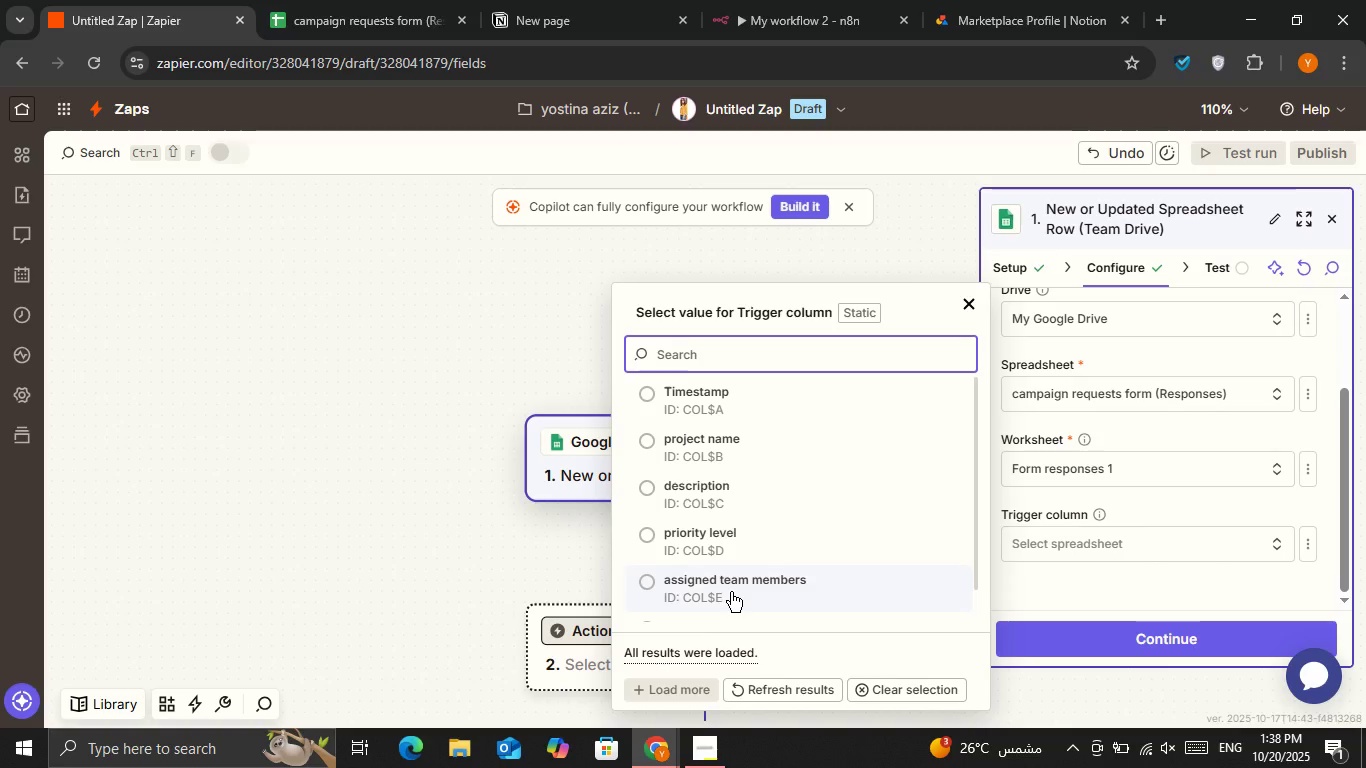 
left_click([737, 404])
 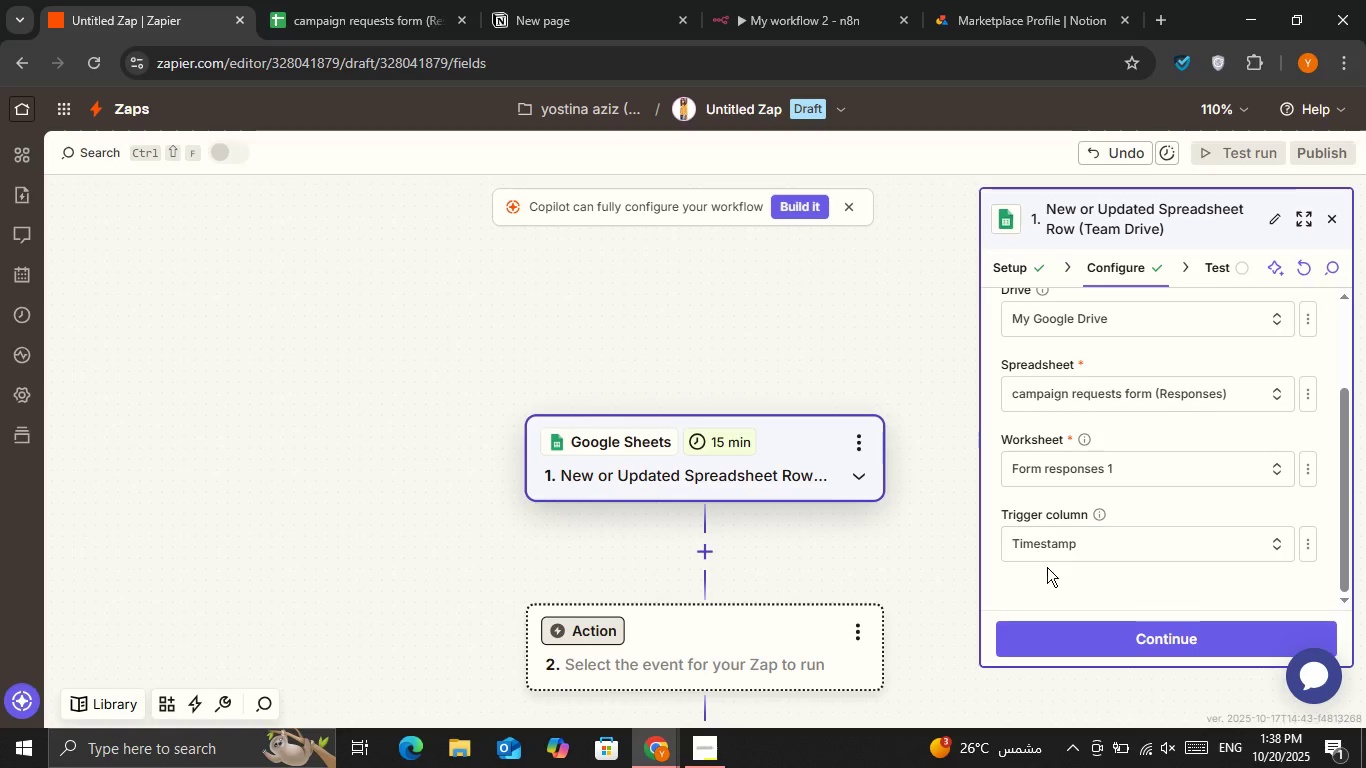 
left_click([1057, 592])
 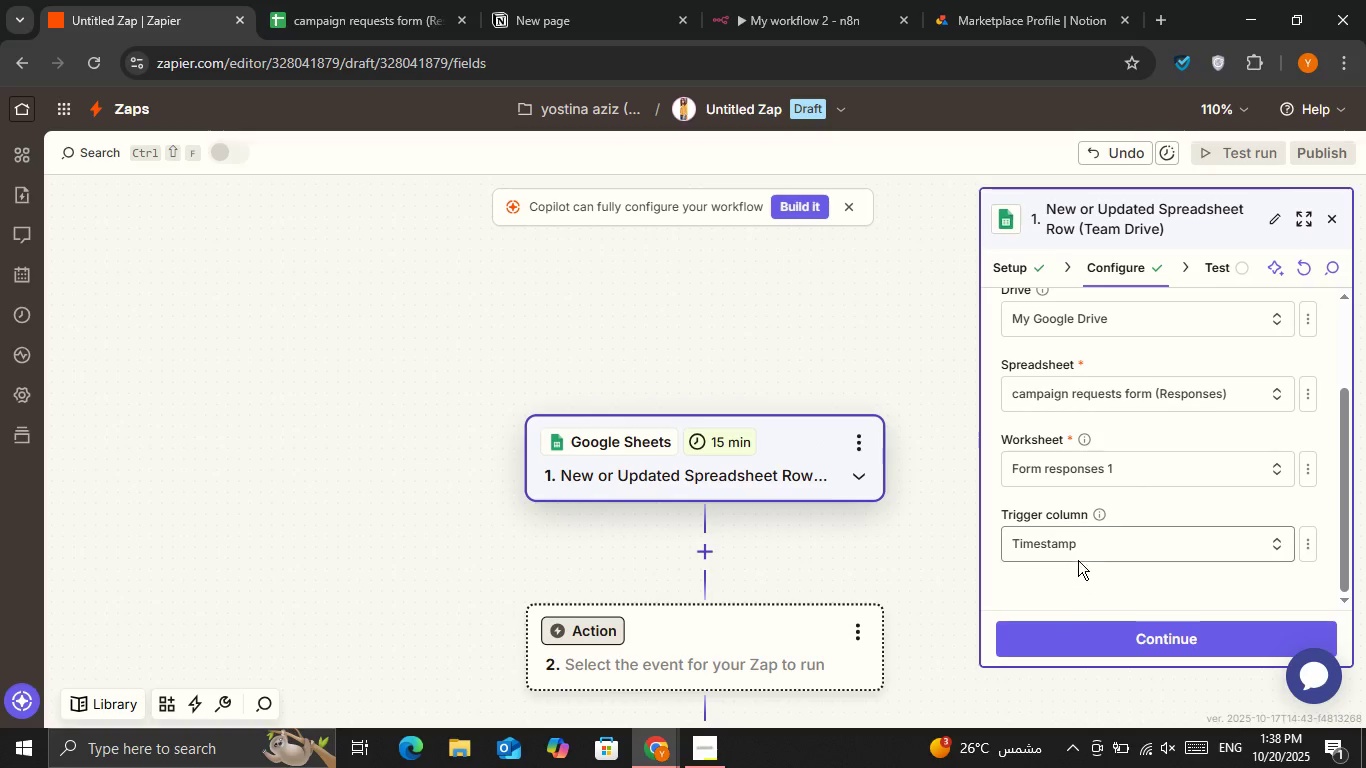 
left_click([1078, 560])
 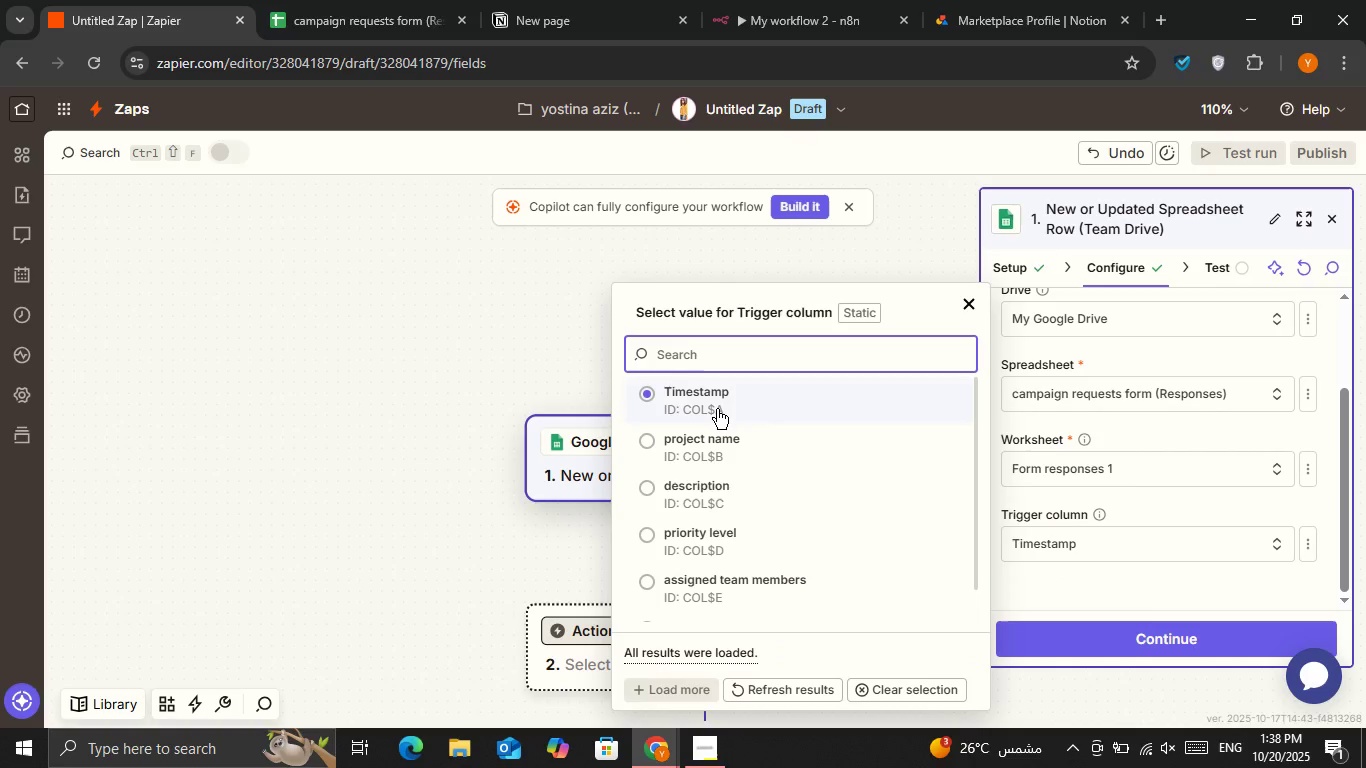 
left_click([717, 409])
 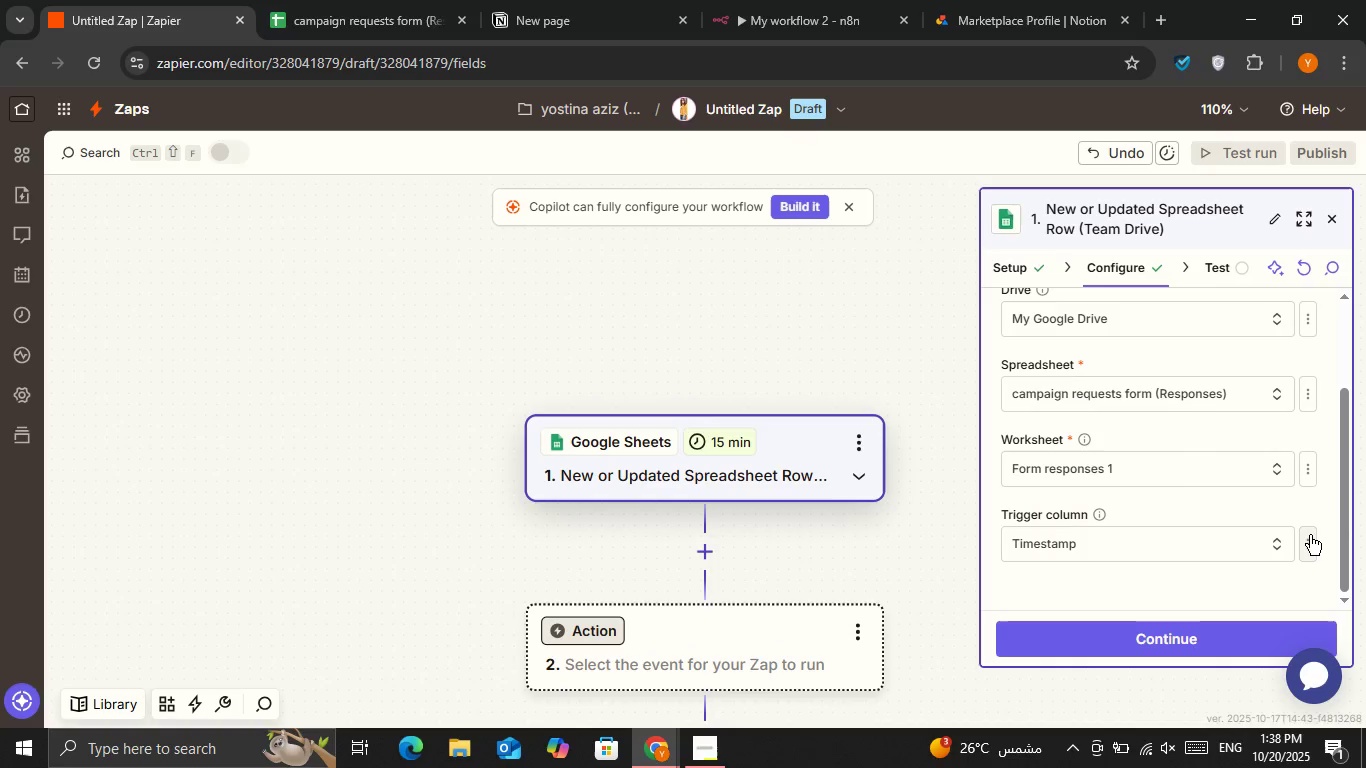 
left_click([1310, 536])
 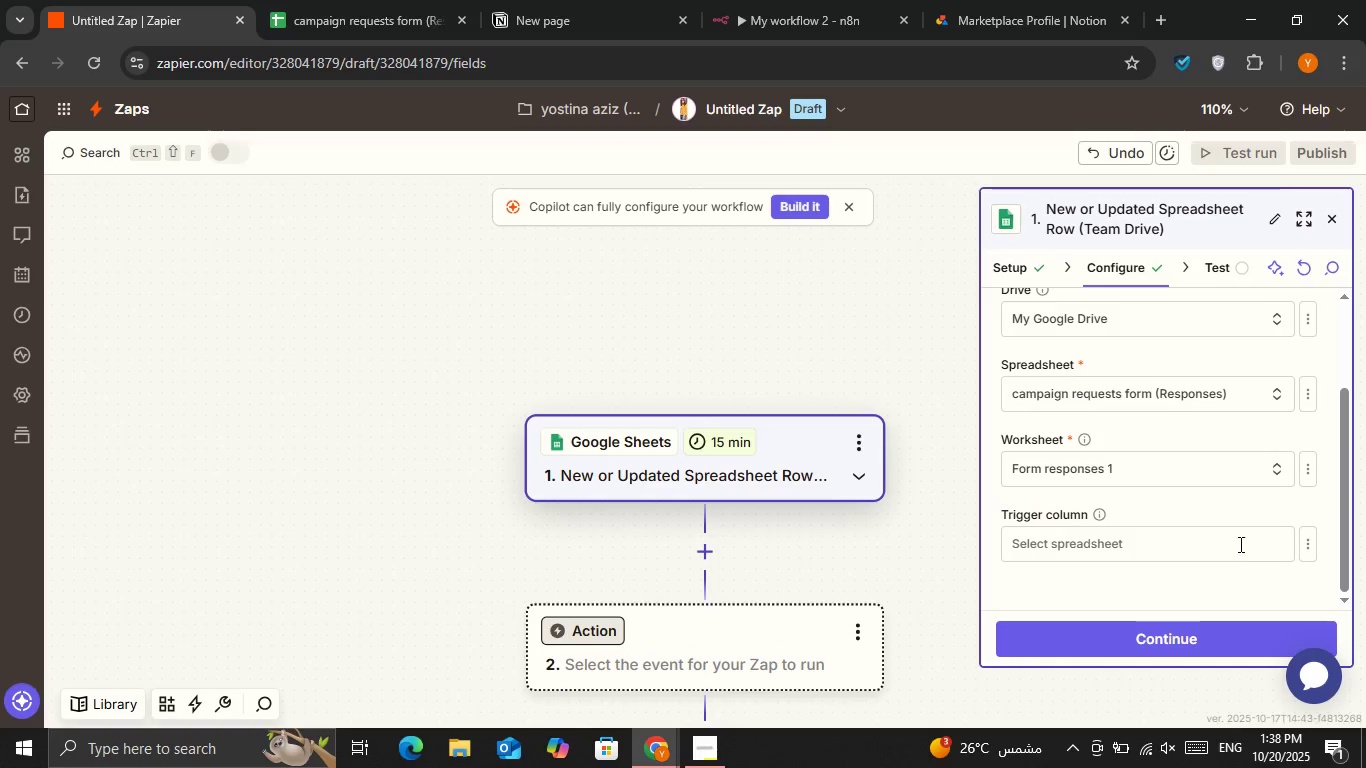 
left_click([1161, 646])
 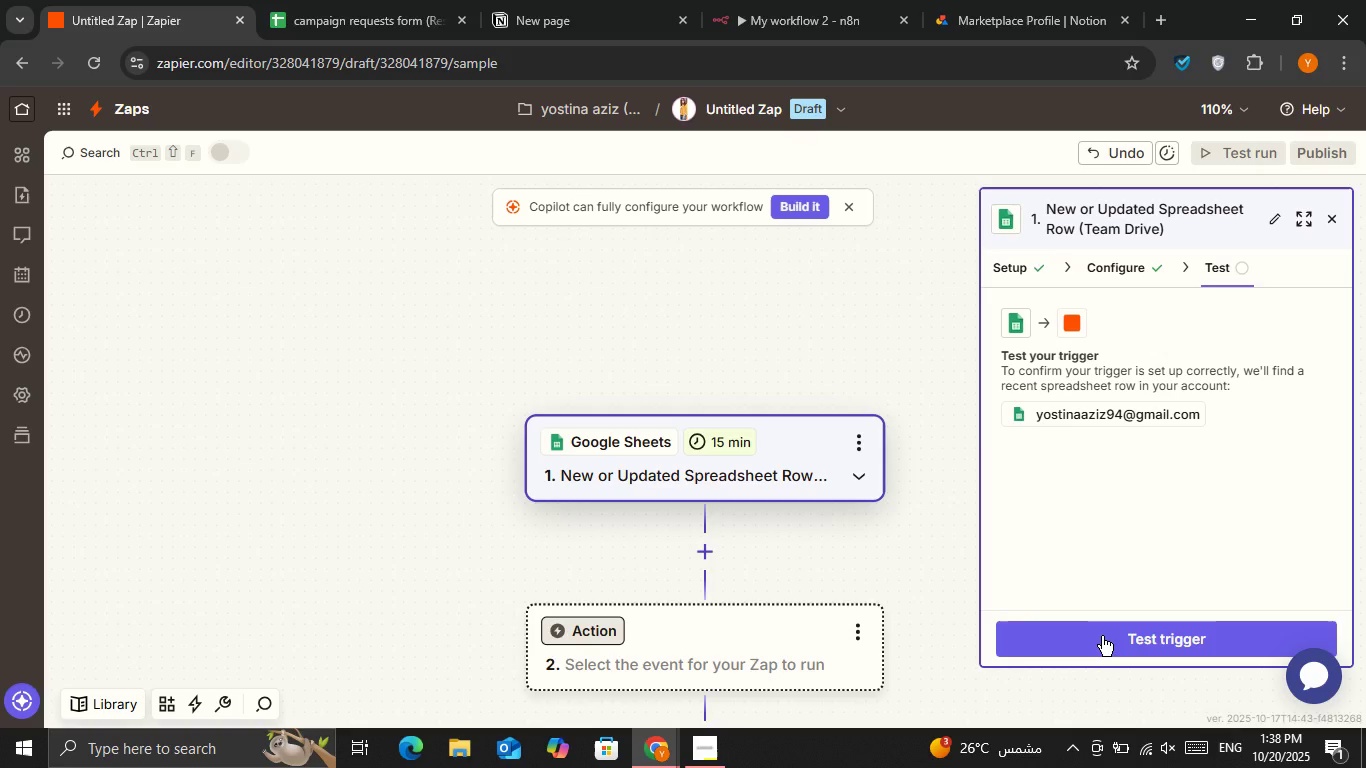 
left_click([1102, 636])
 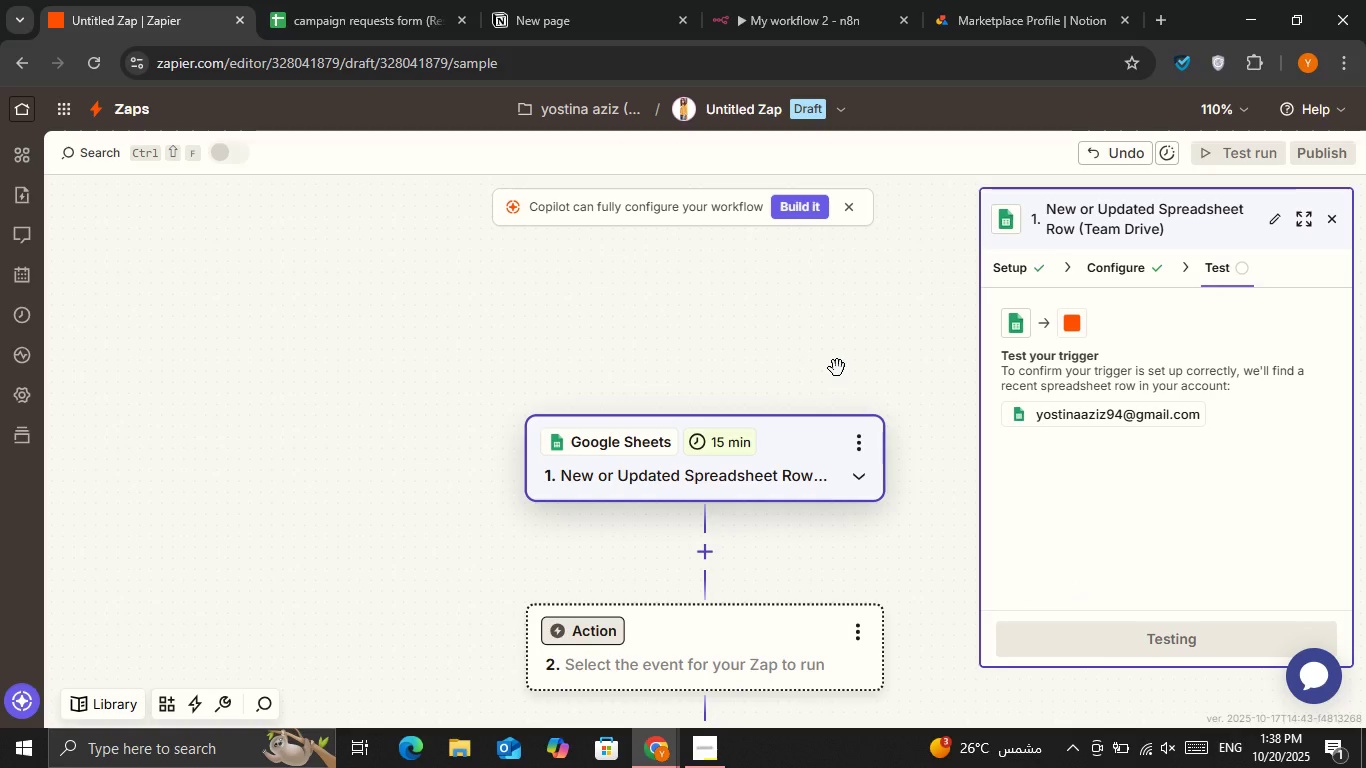 
wait(6.15)
 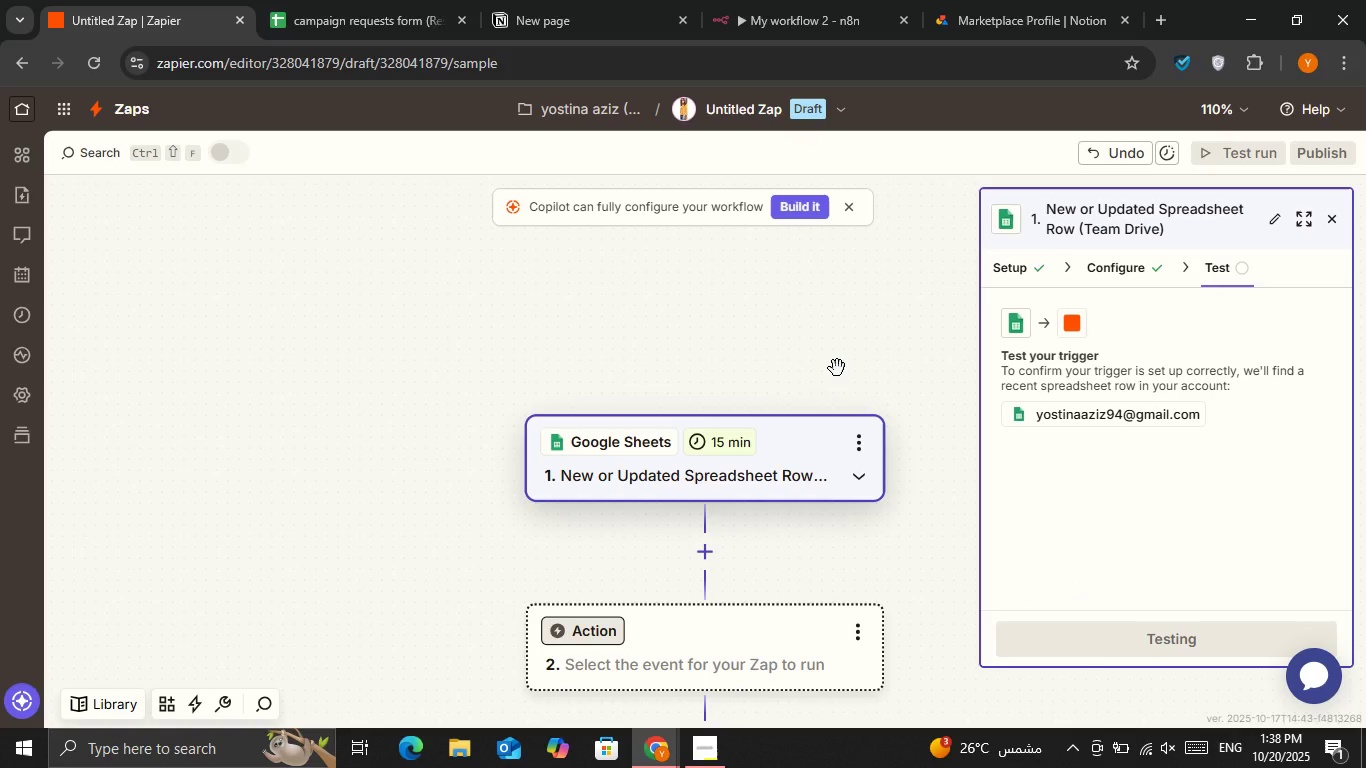 
left_click_drag(start_coordinate=[847, 402], to_coordinate=[828, 352])
 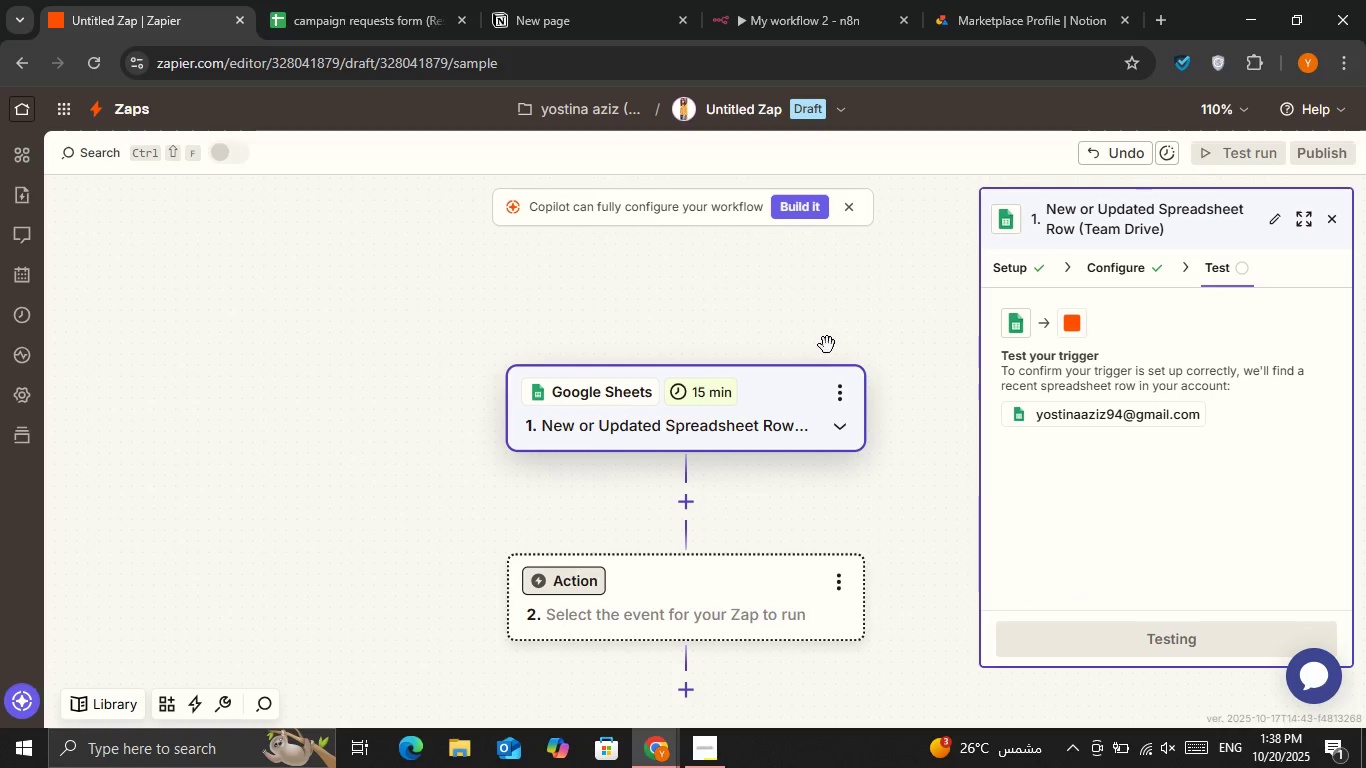 
left_click_drag(start_coordinate=[828, 346], to_coordinate=[816, 269])
 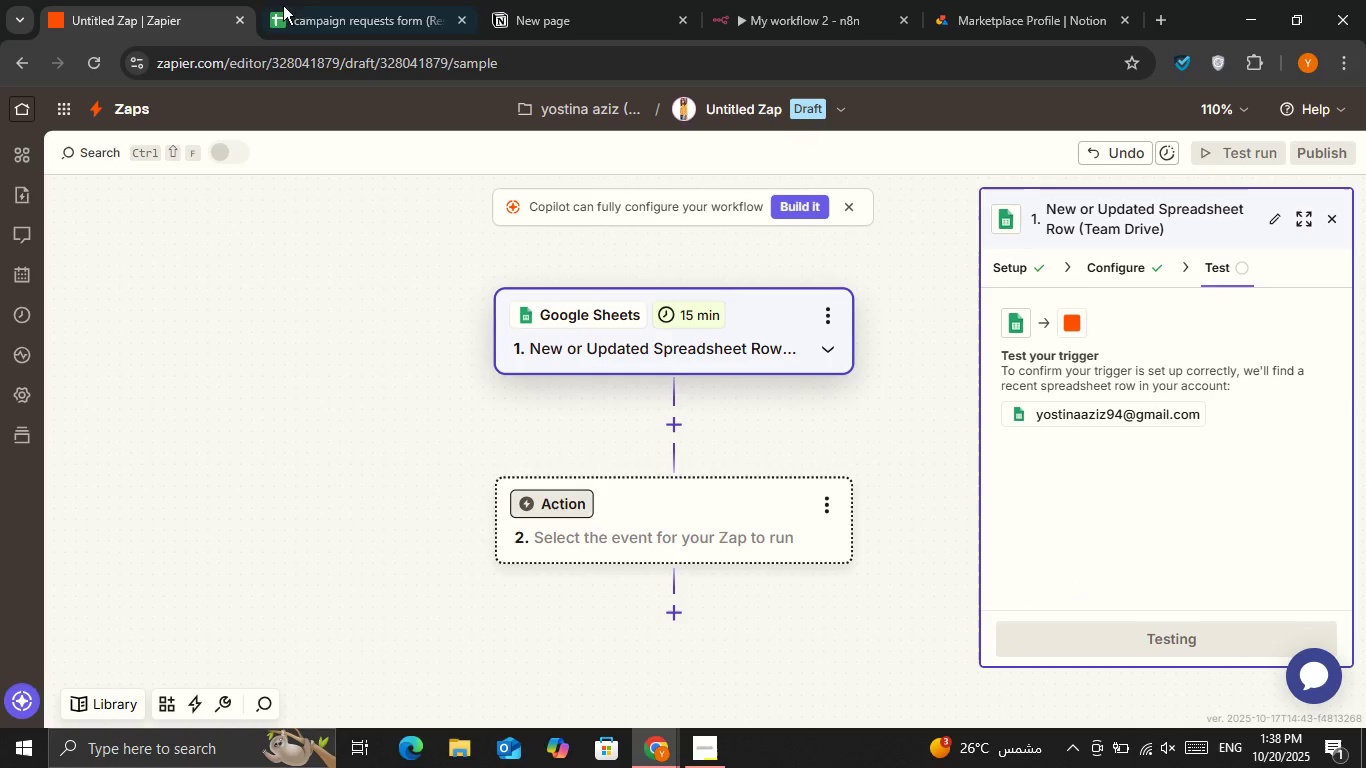 
left_click([373, 5])
 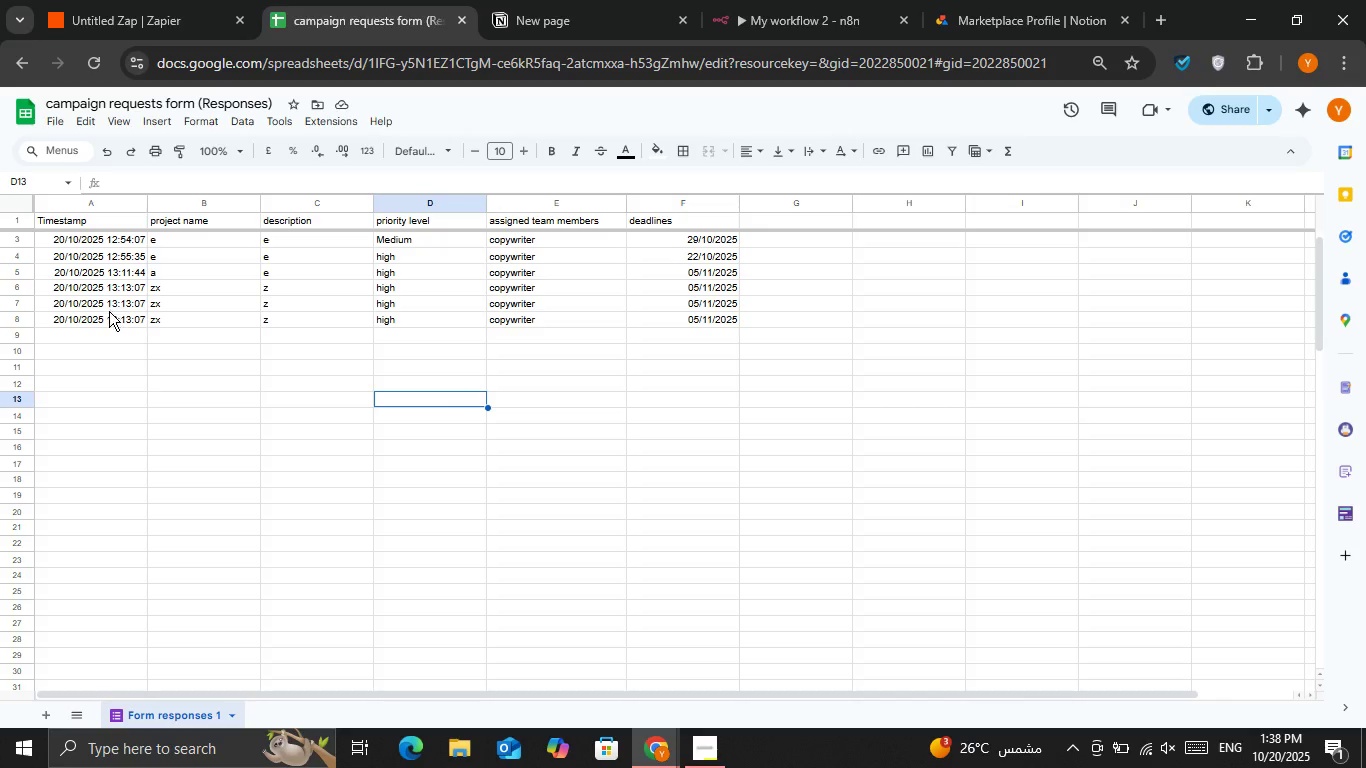 
left_click_drag(start_coordinate=[102, 316], to_coordinate=[736, 325])
 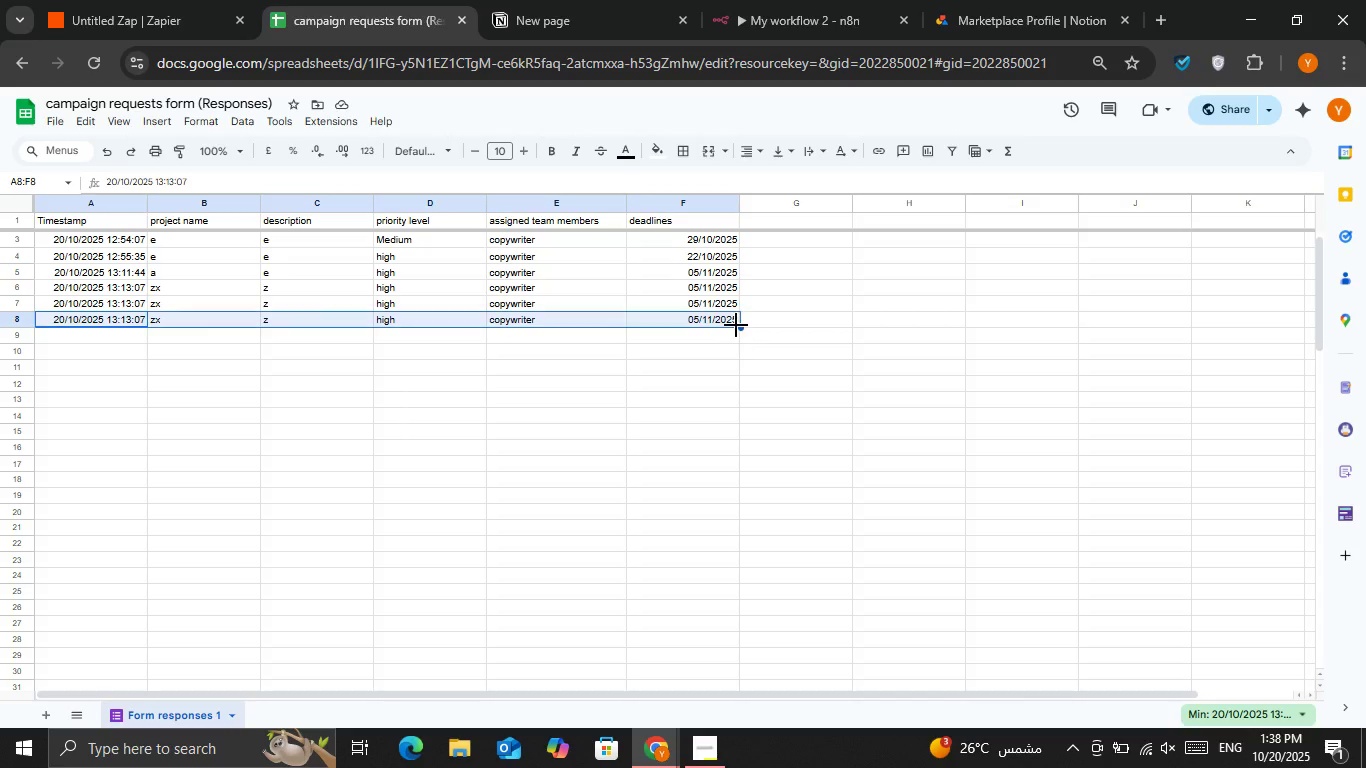 
key(Control+C)
 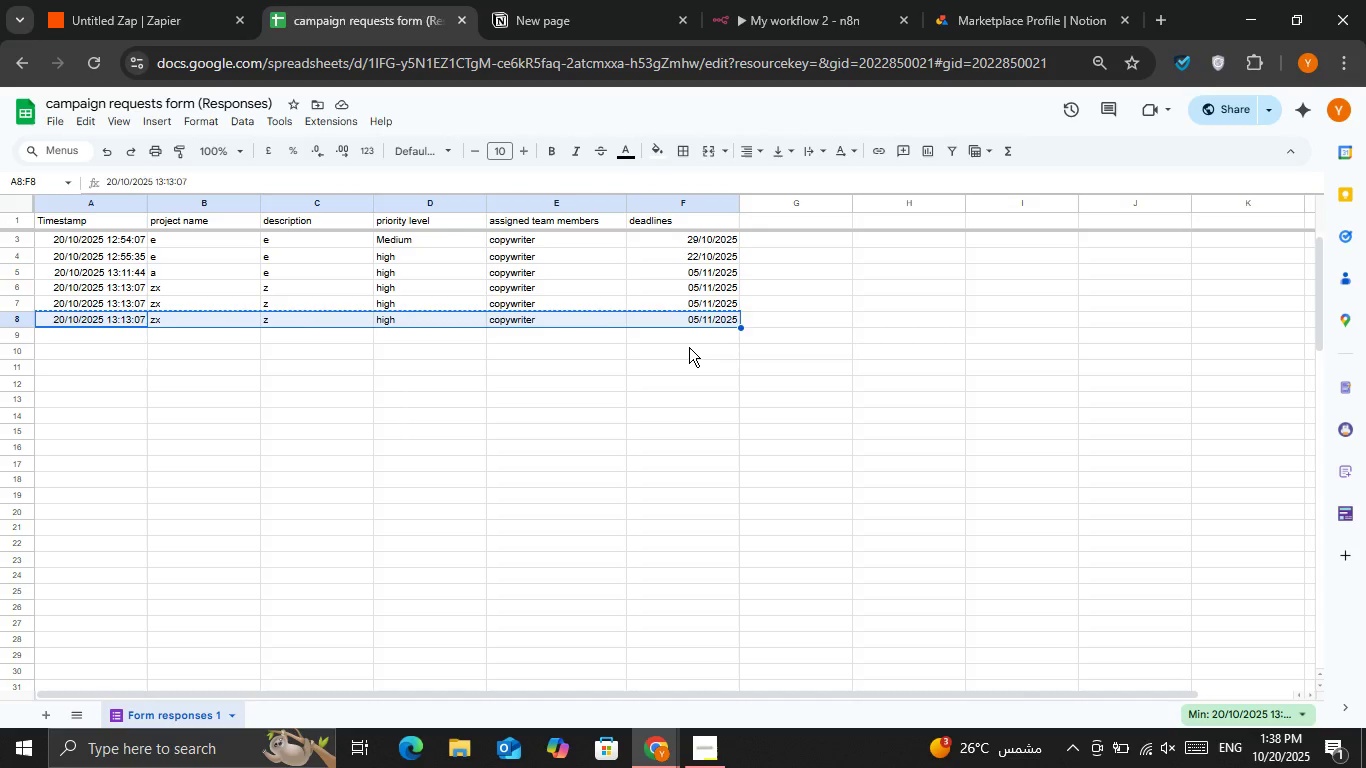 
left_click([689, 347])
 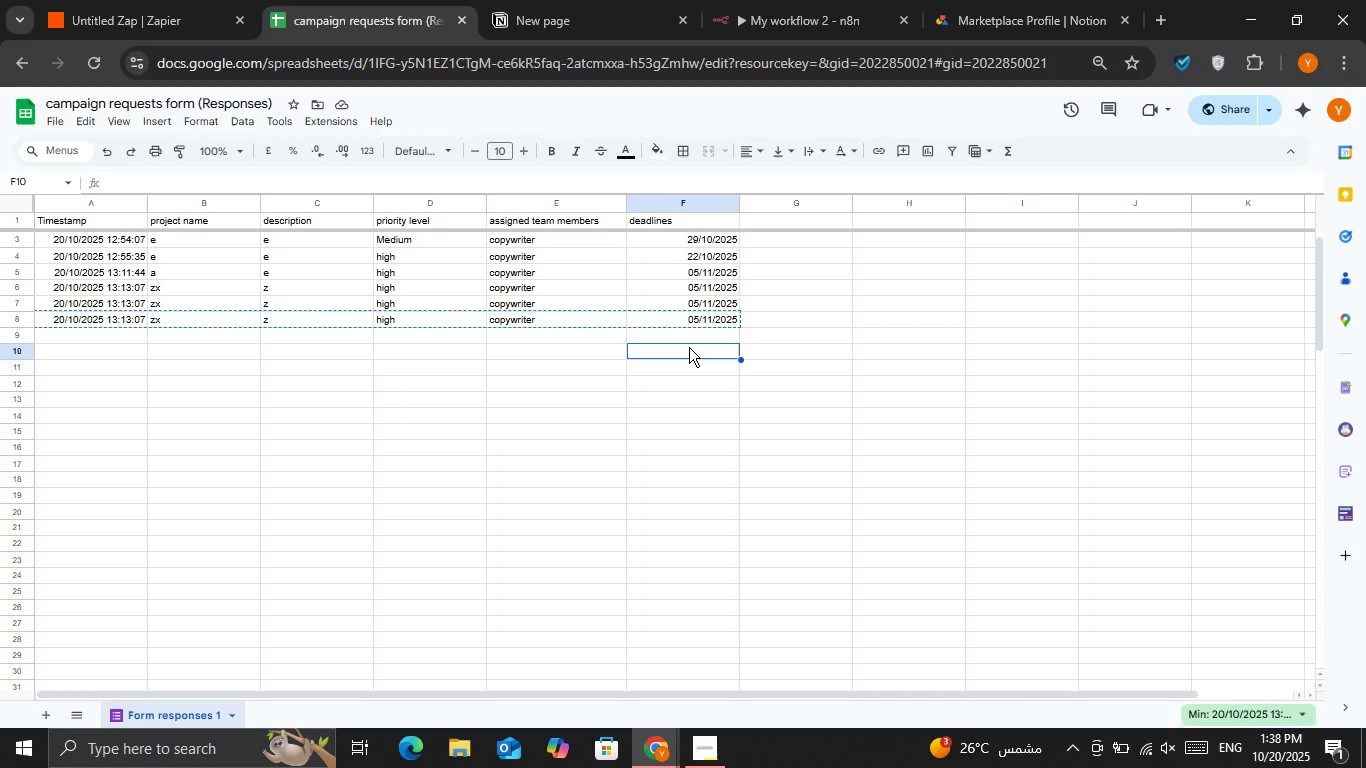 
key(Control+V)
 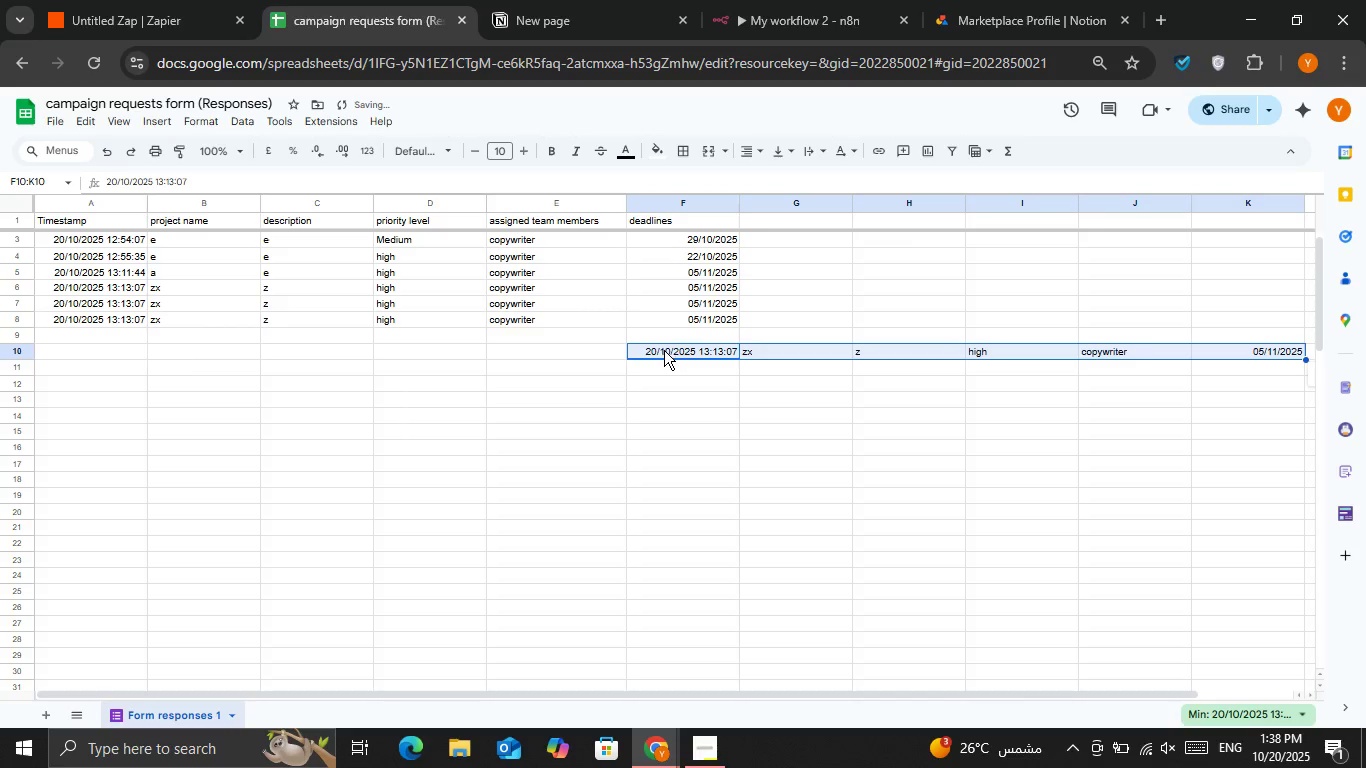 
key(Control+Z)
 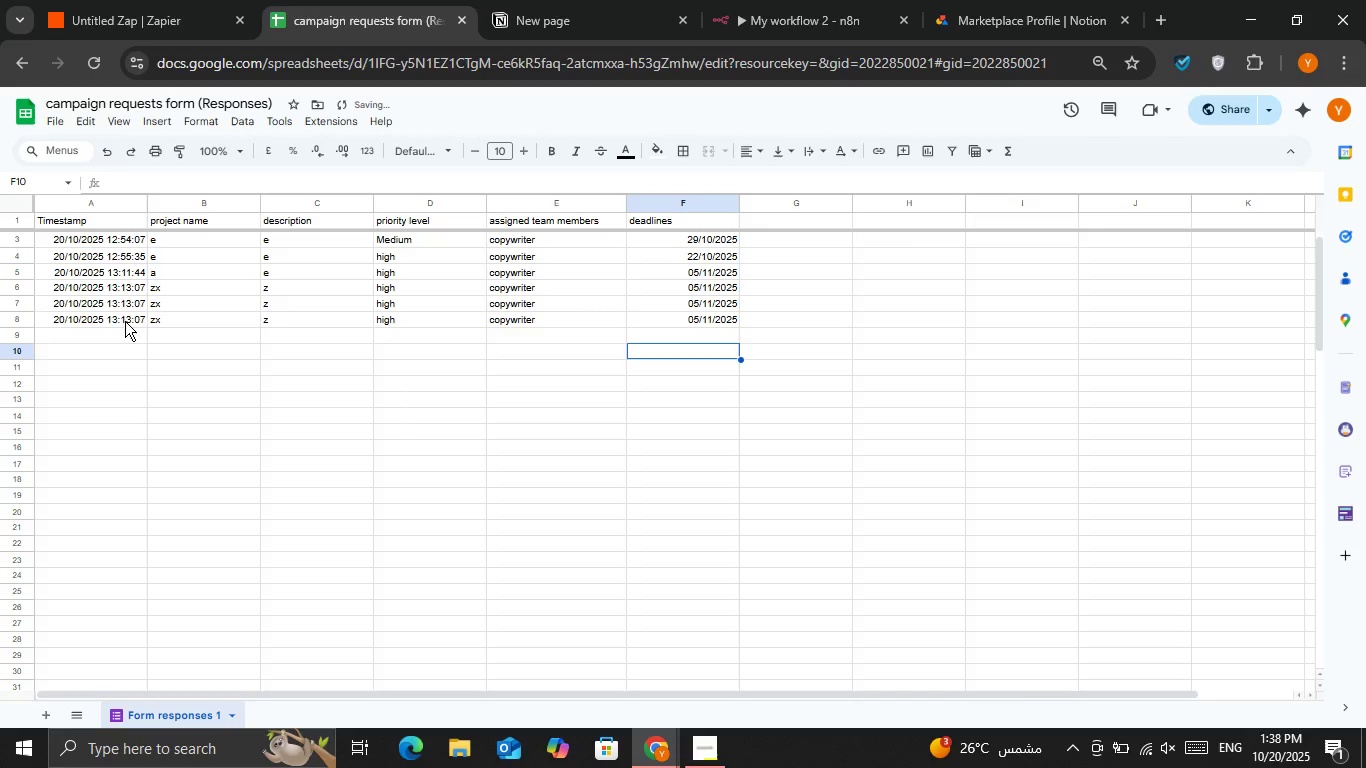 
left_click([124, 329])
 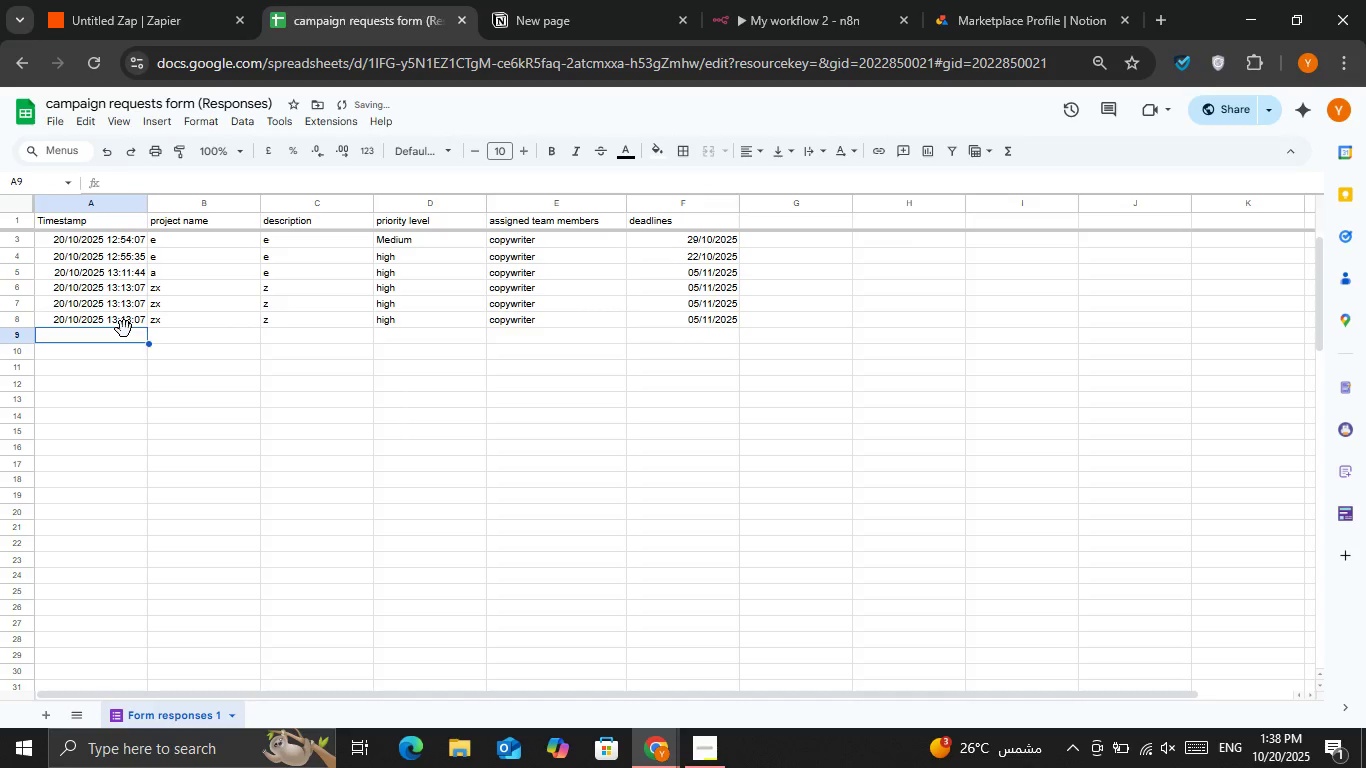 
key(Control+ControlLeft)
 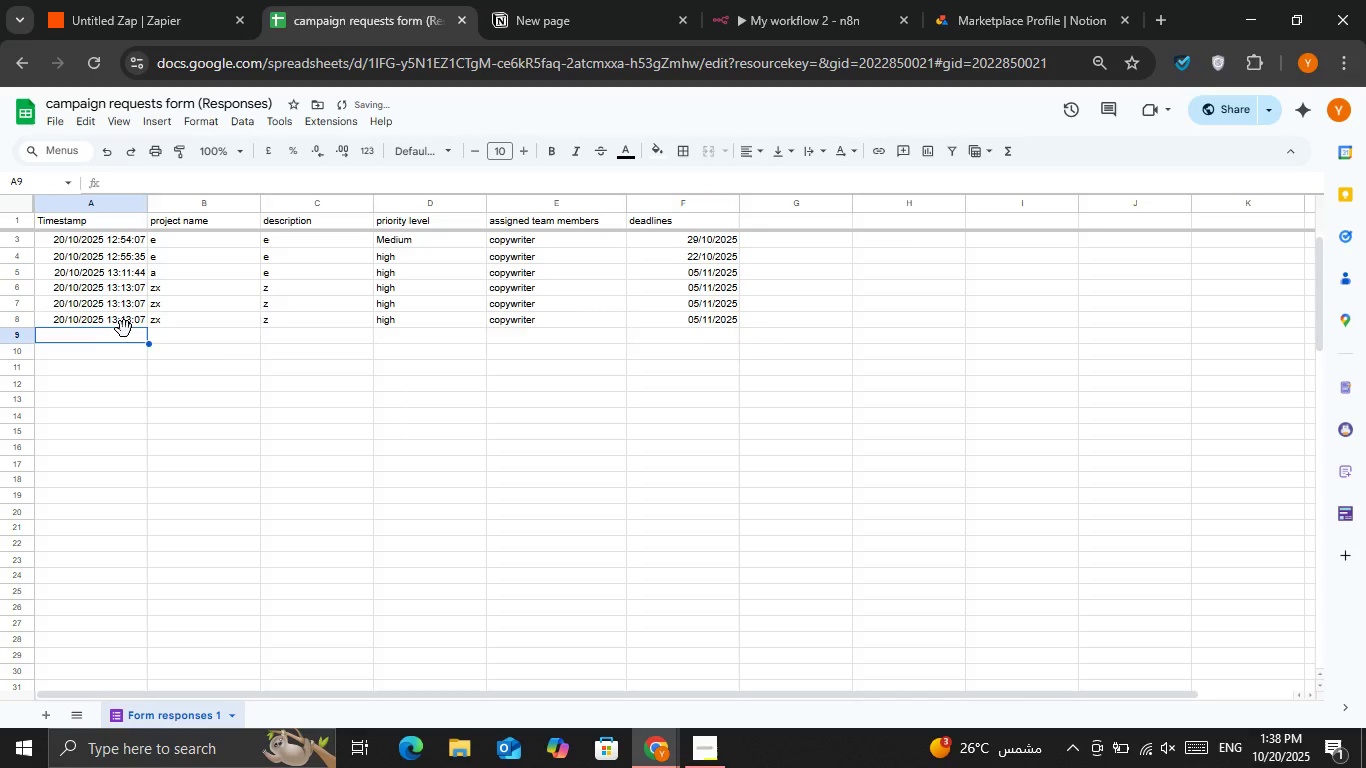 
key(Control+V)